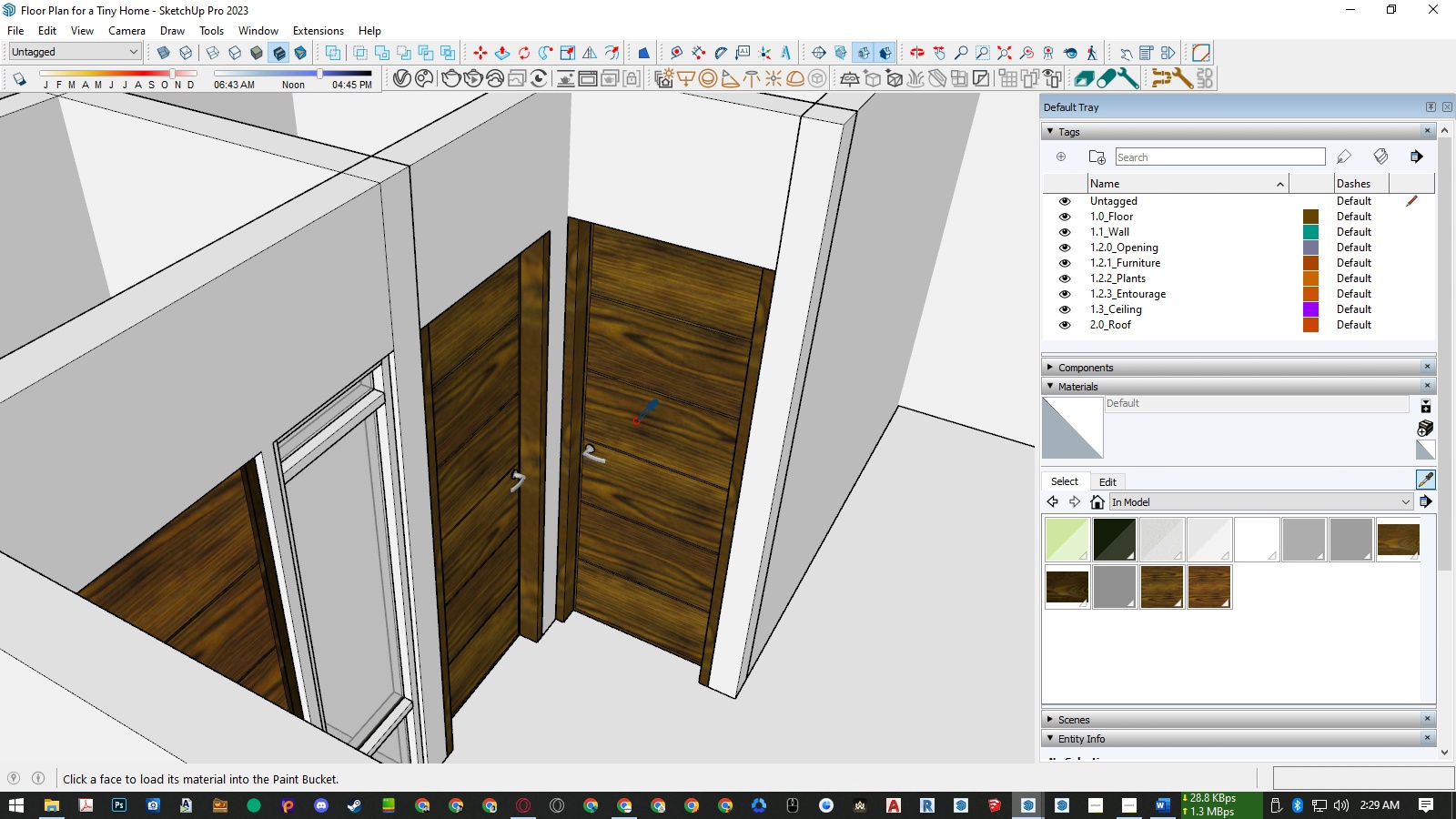 
left_click([644, 416])
 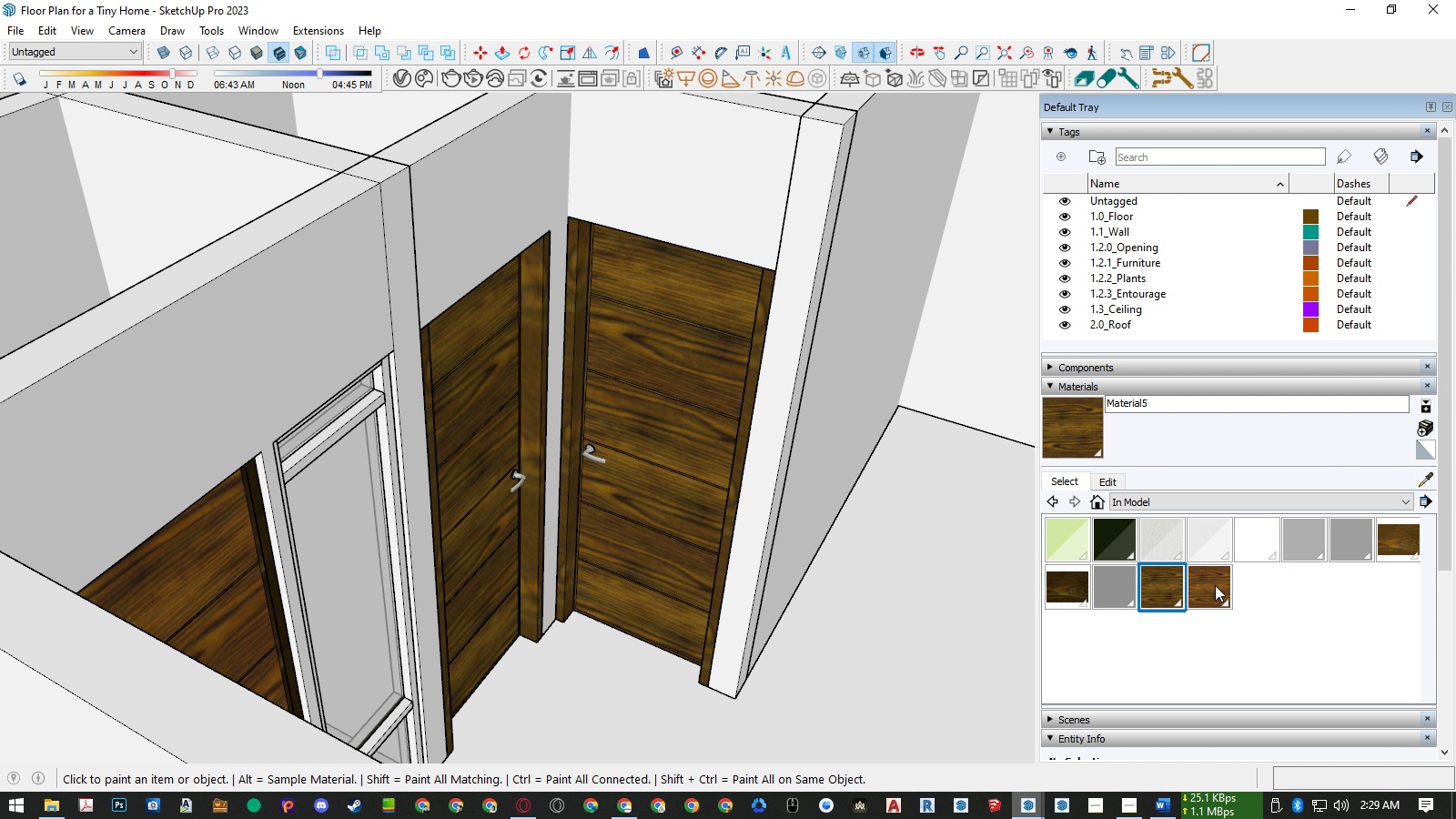 
left_click([1215, 585])
 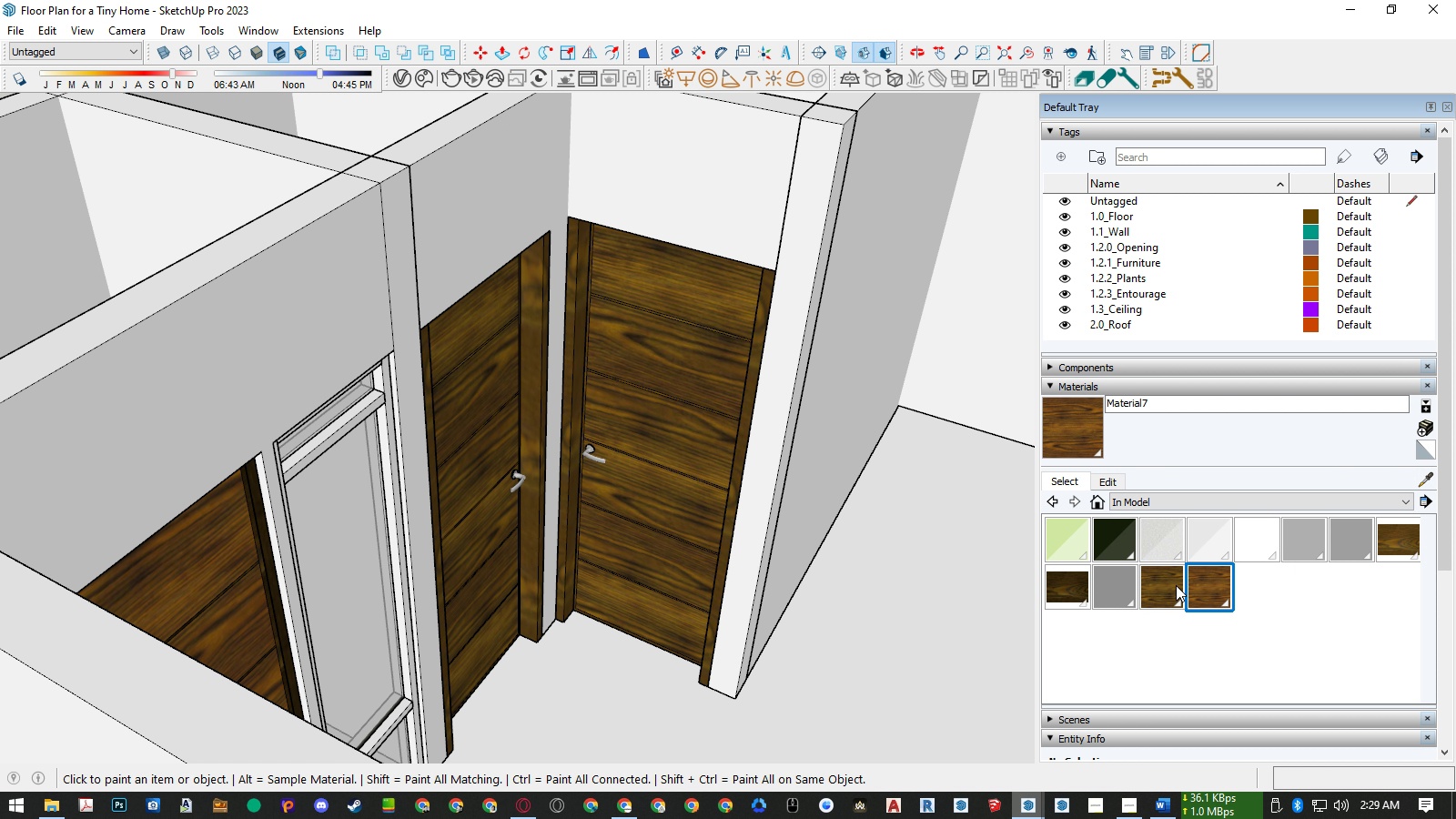 
left_click([1175, 585])
 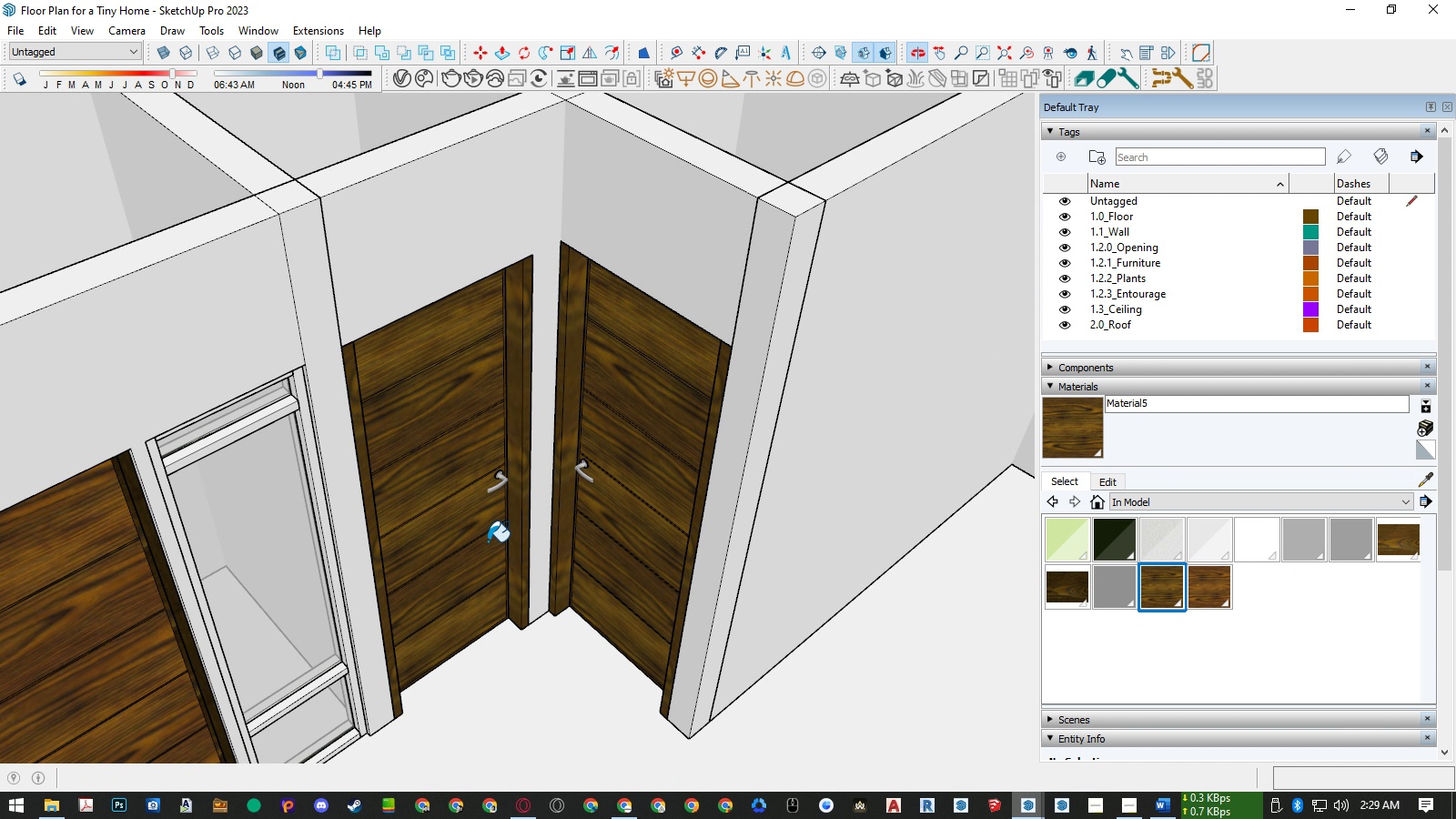 
scroll: coordinate [508, 533], scroll_direction: down, amount: 3.0
 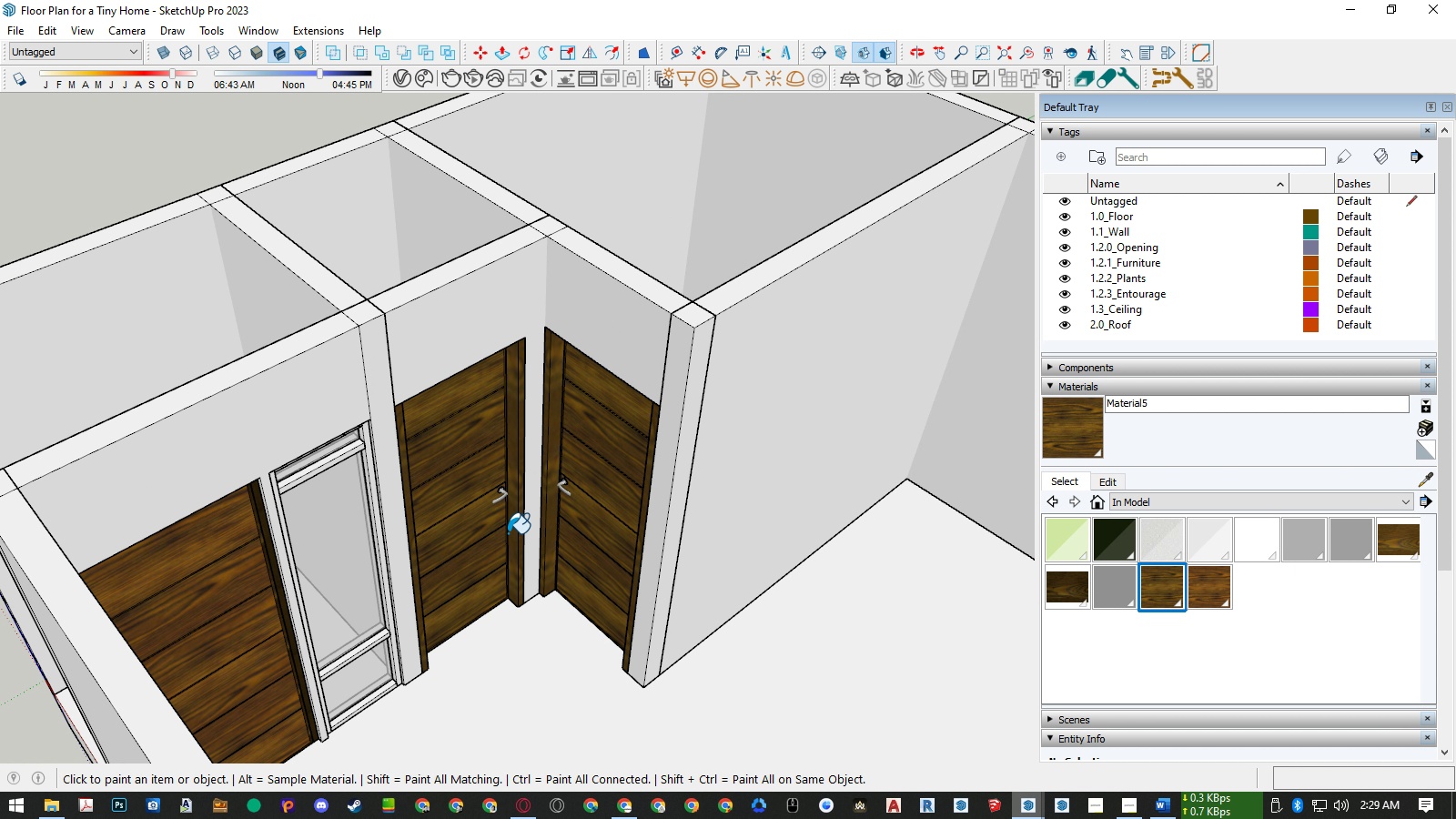 
key(Space)
 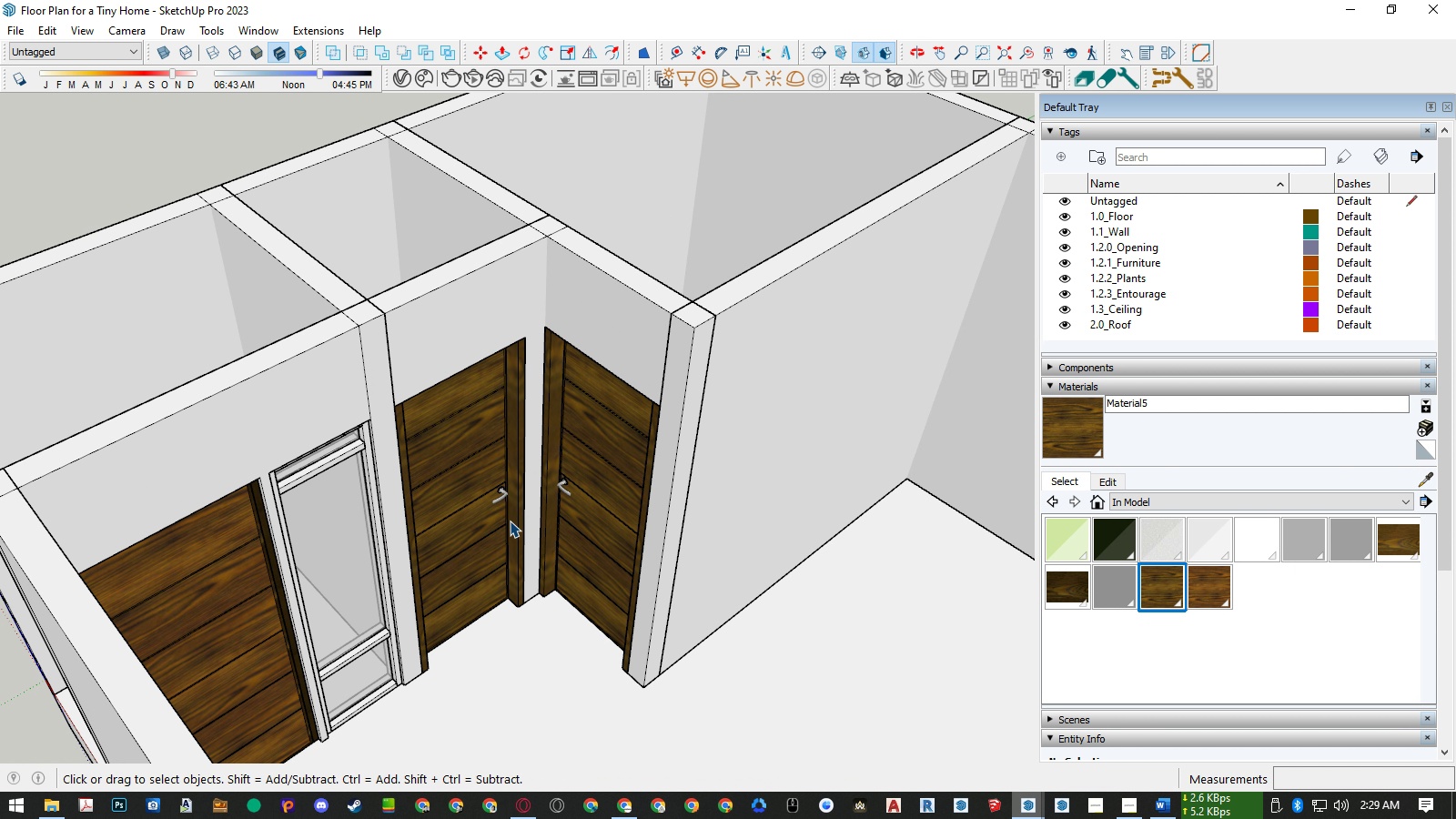 
key(Space)
 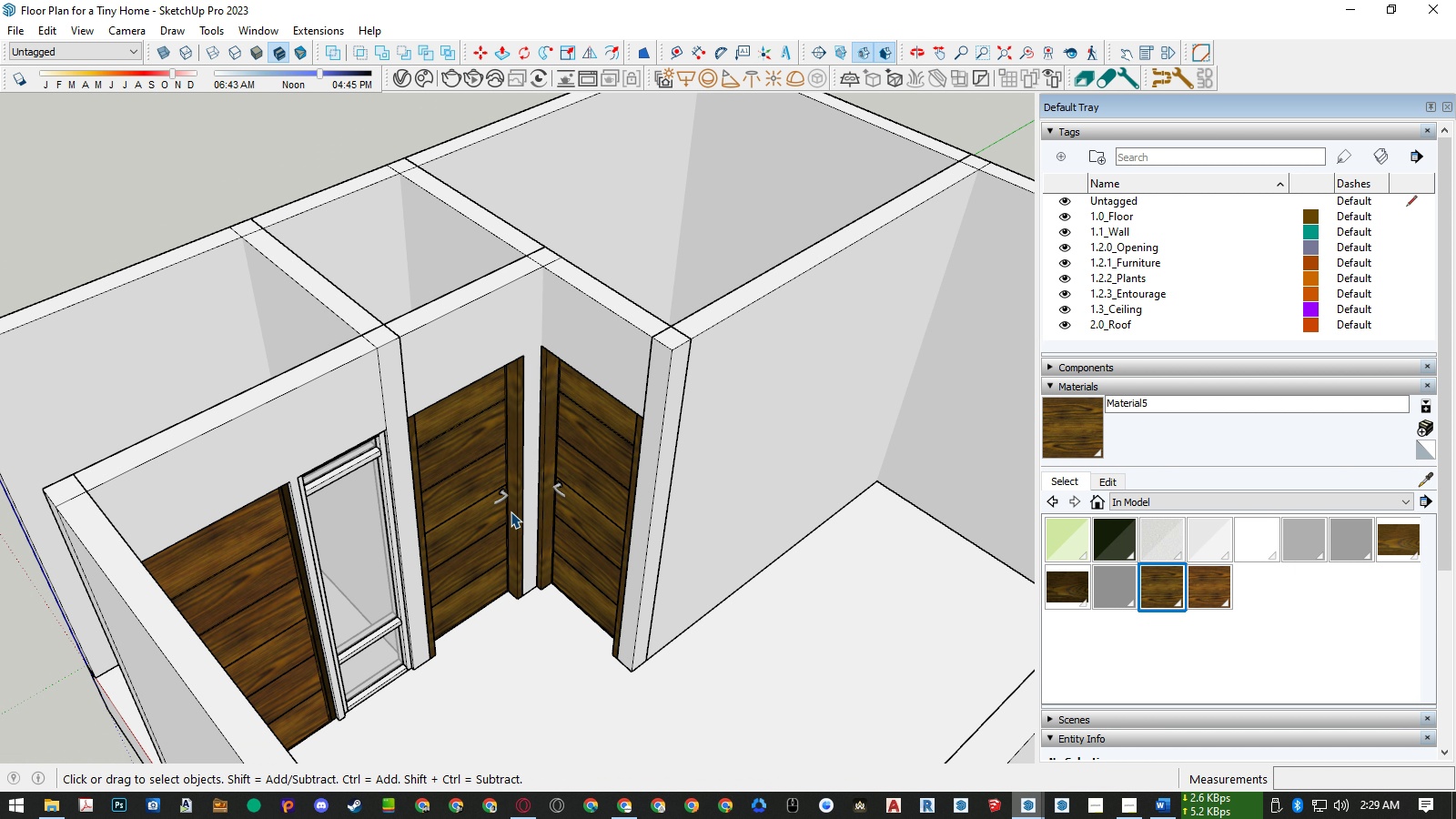 
scroll: coordinate [511, 511], scroll_direction: down, amount: 1.0
 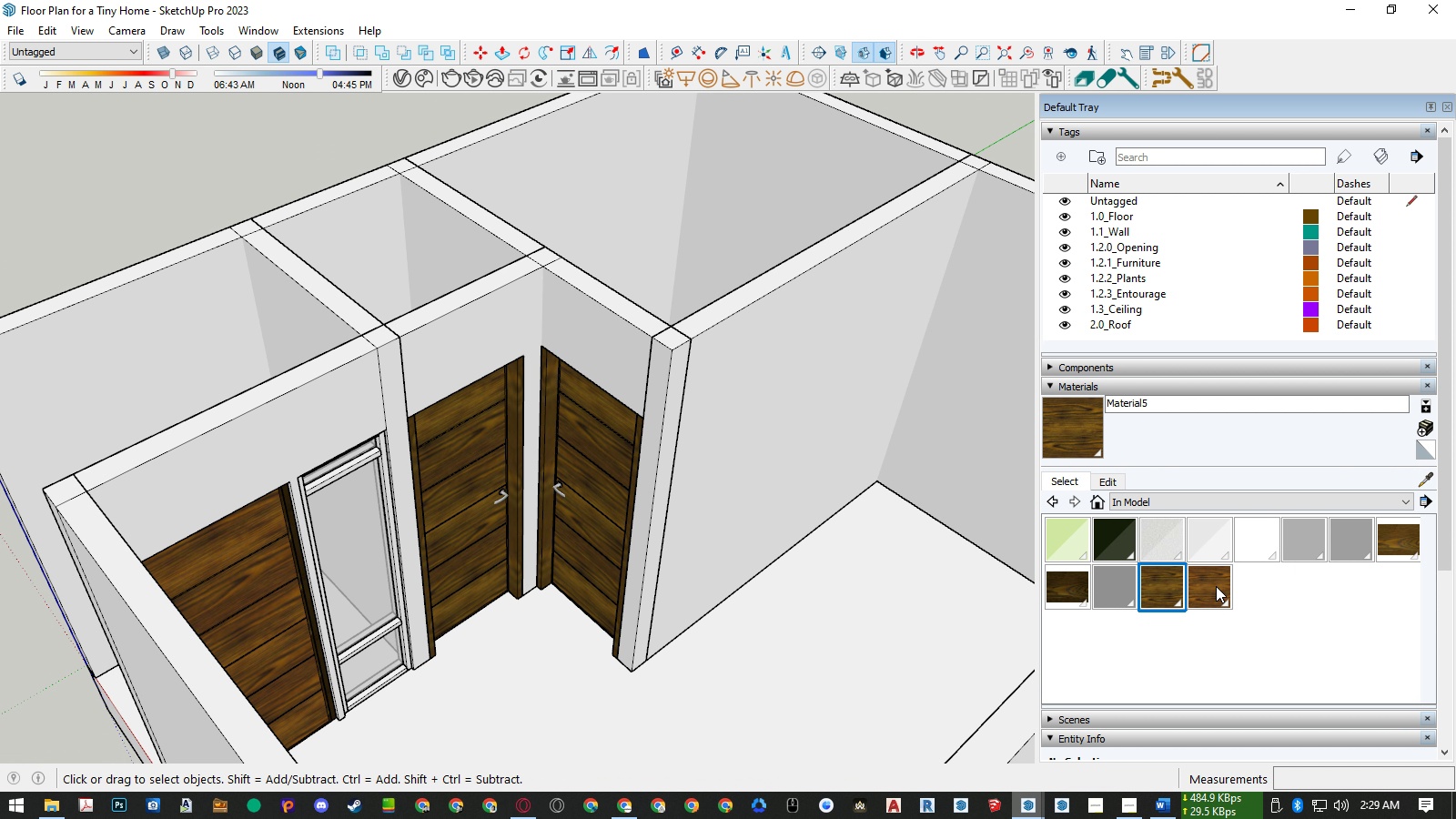 
left_click([1217, 586])
 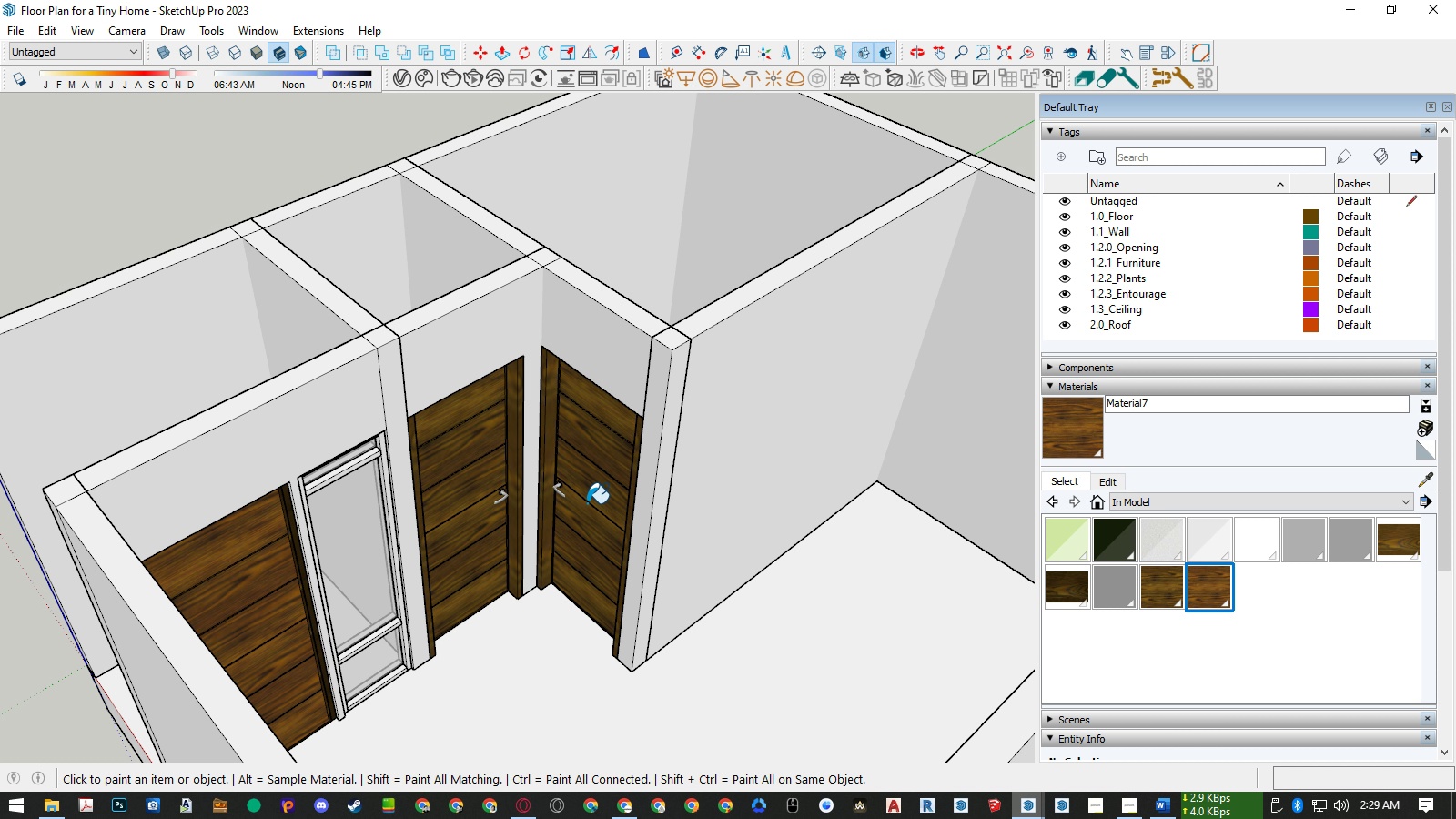 
left_click([587, 503])
 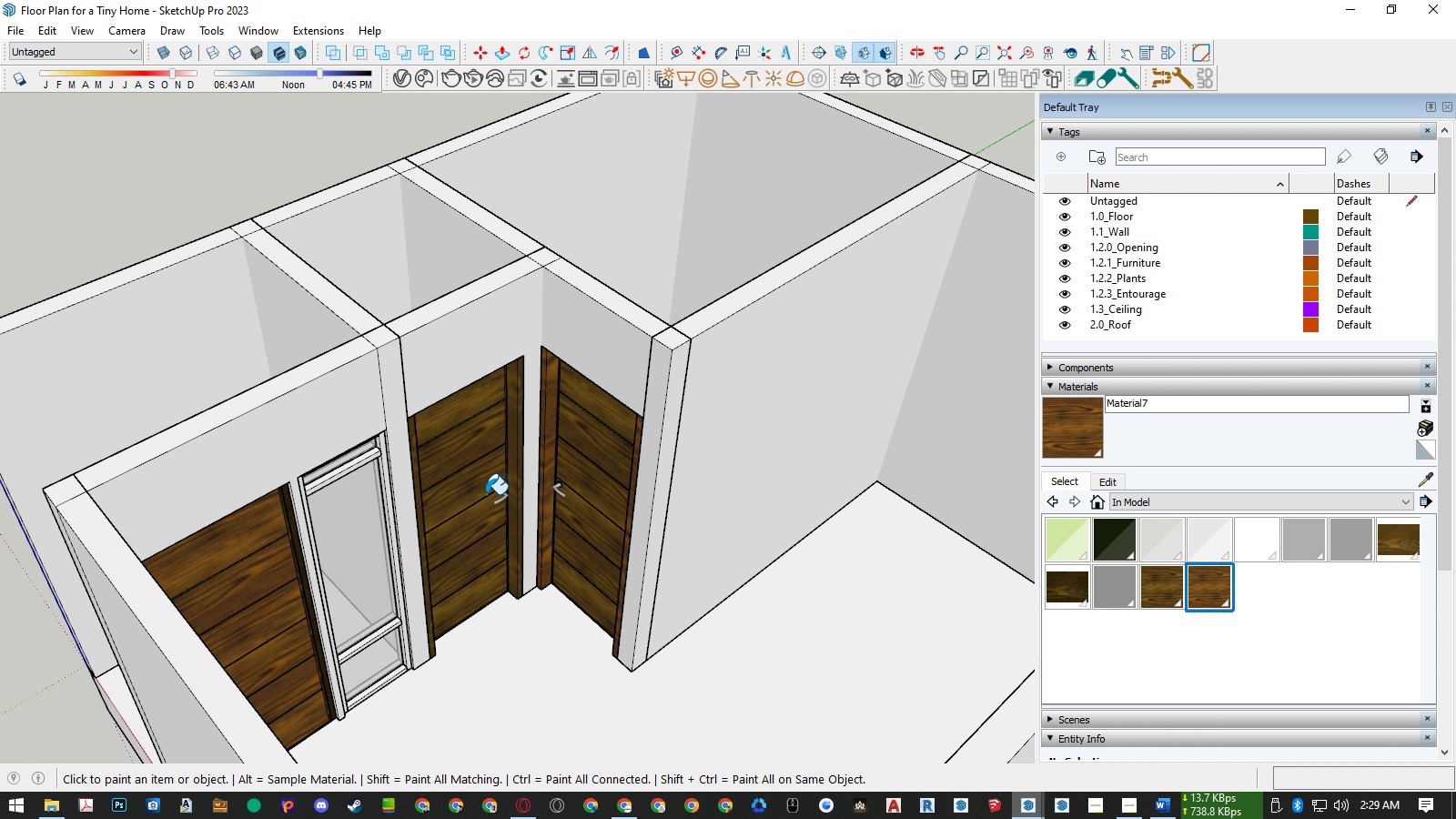 
key(Control+ControlLeft)
 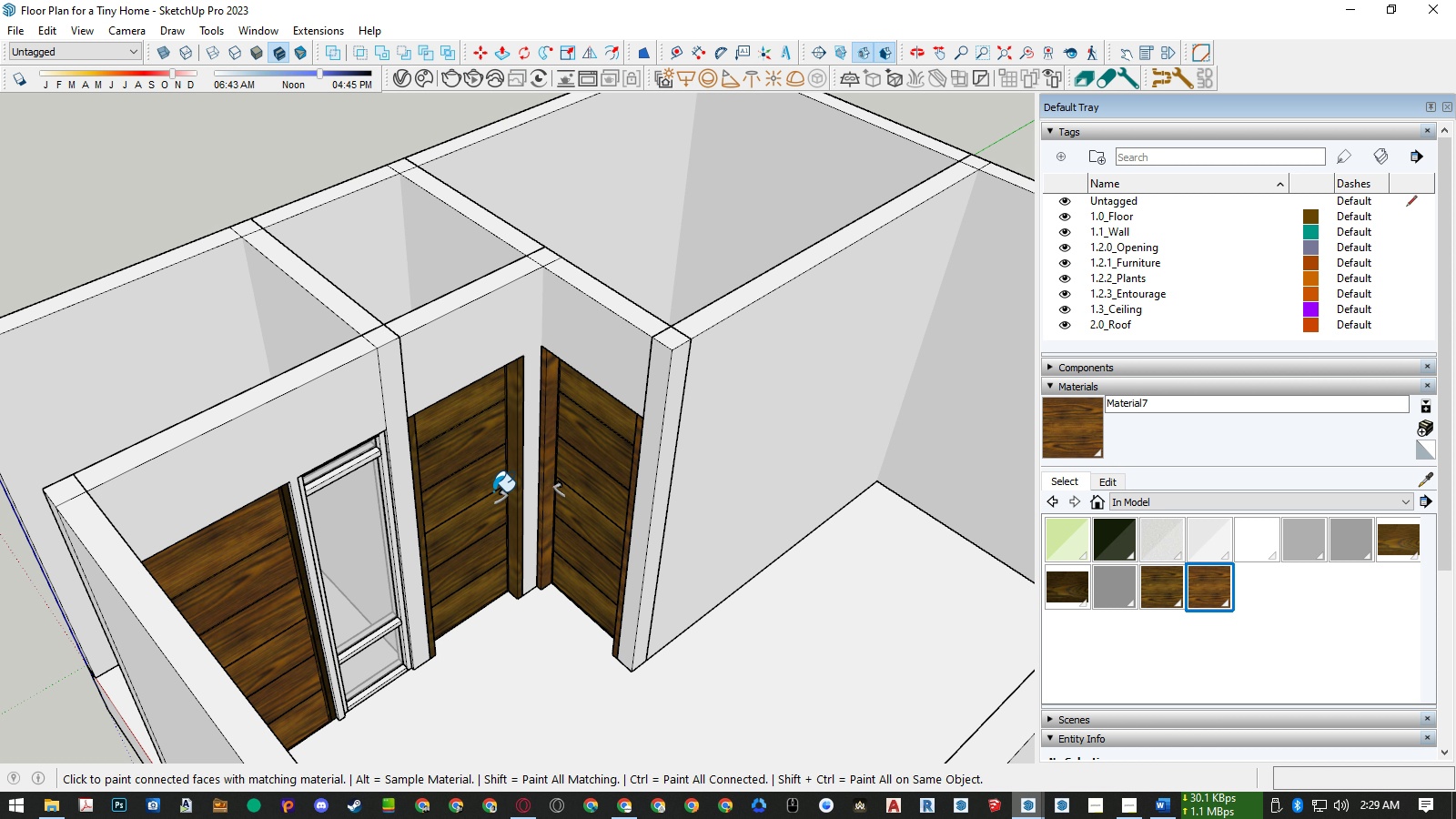 
key(Control+Z)
 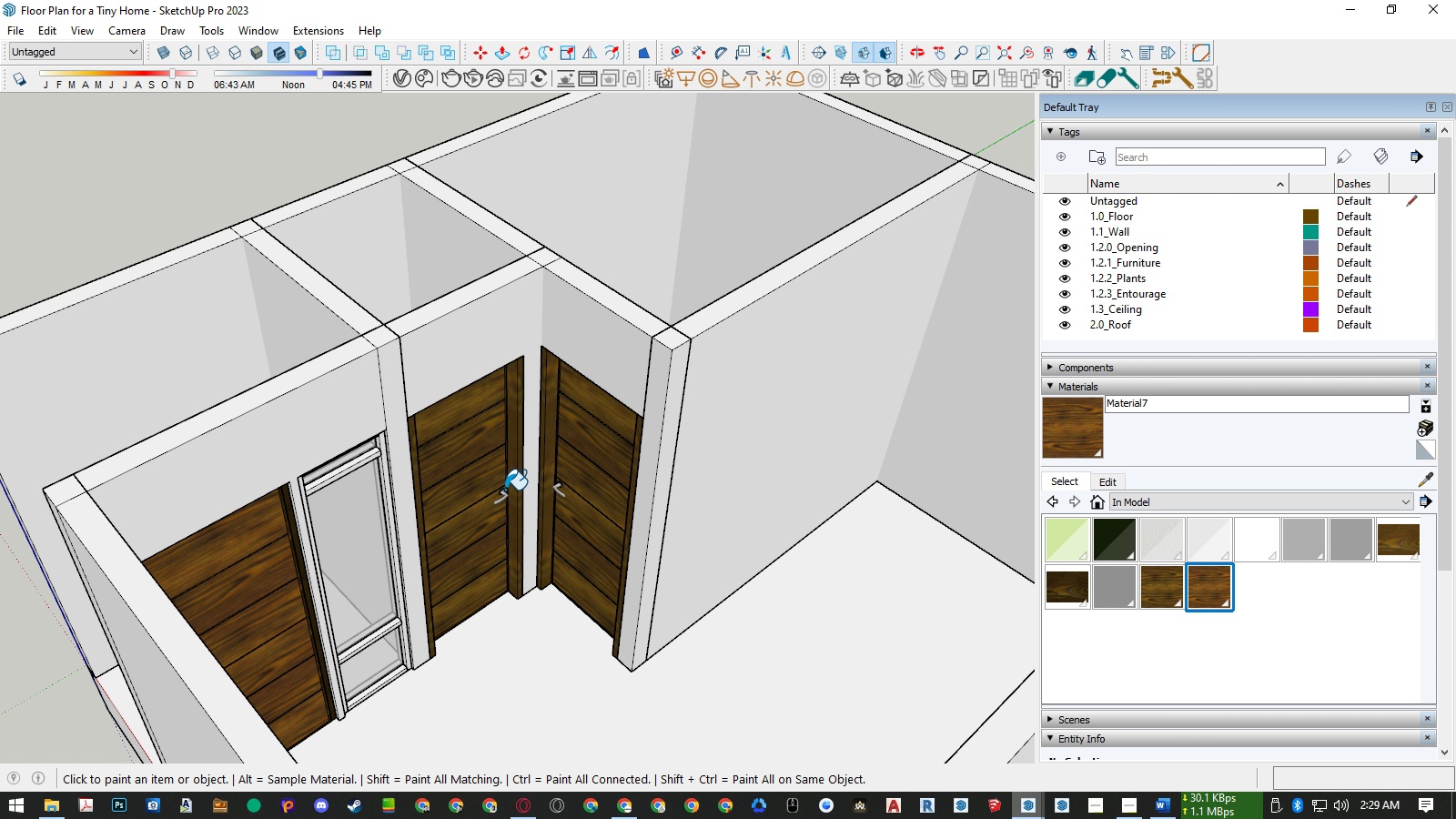 
scroll: coordinate [505, 490], scroll_direction: up, amount: 6.0
 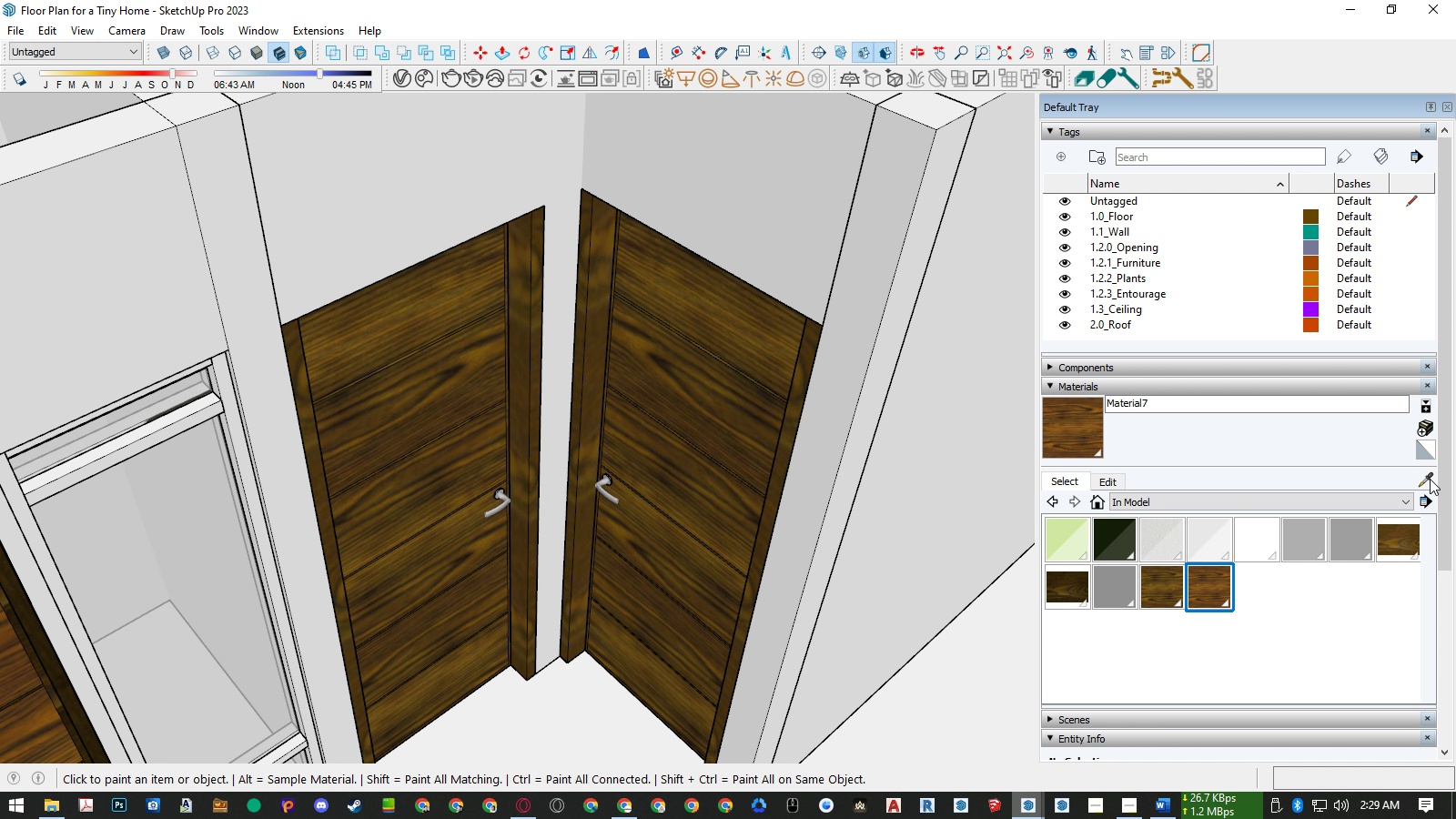 
left_click([1425, 479])
 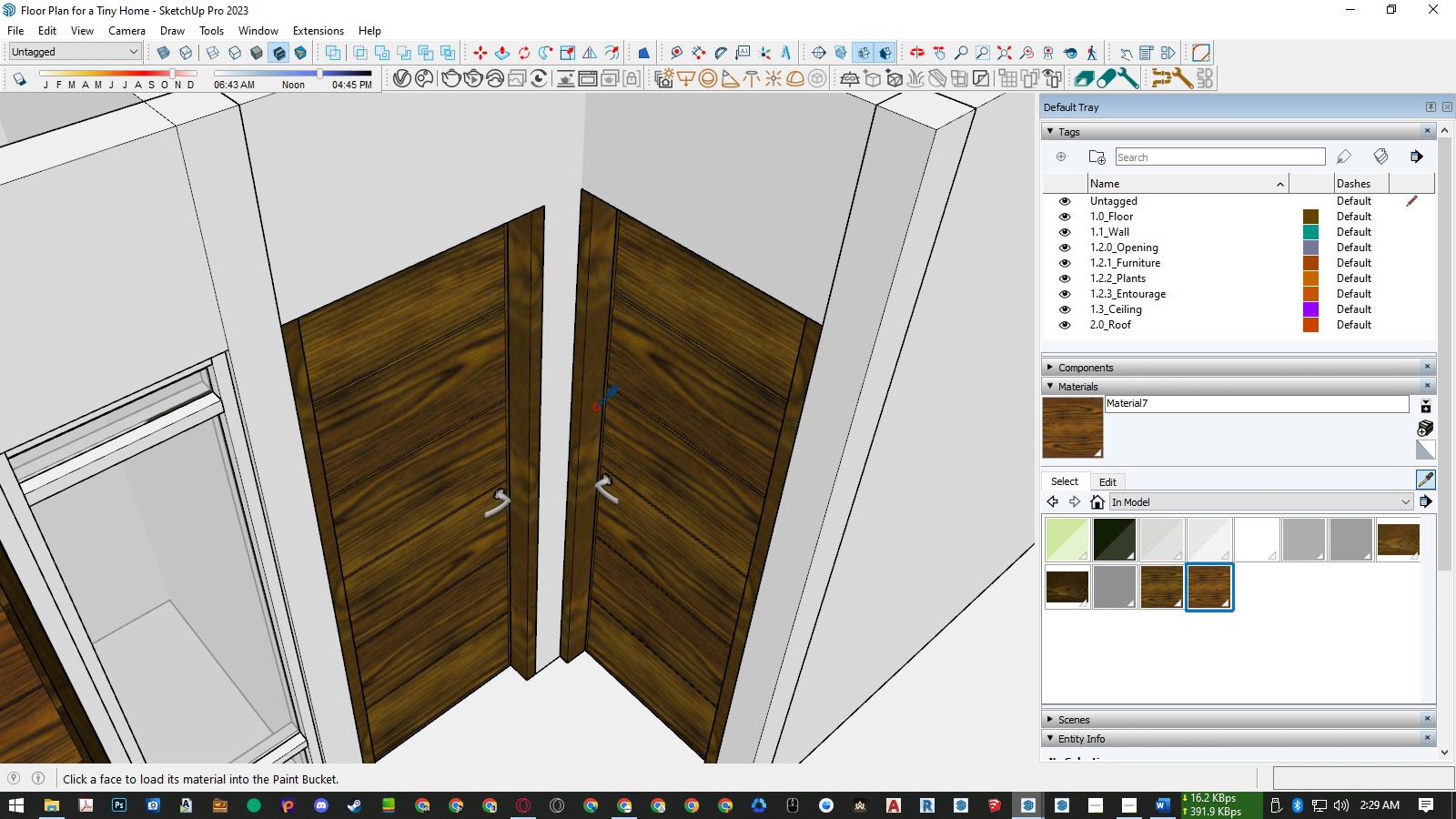 
left_click([593, 407])
 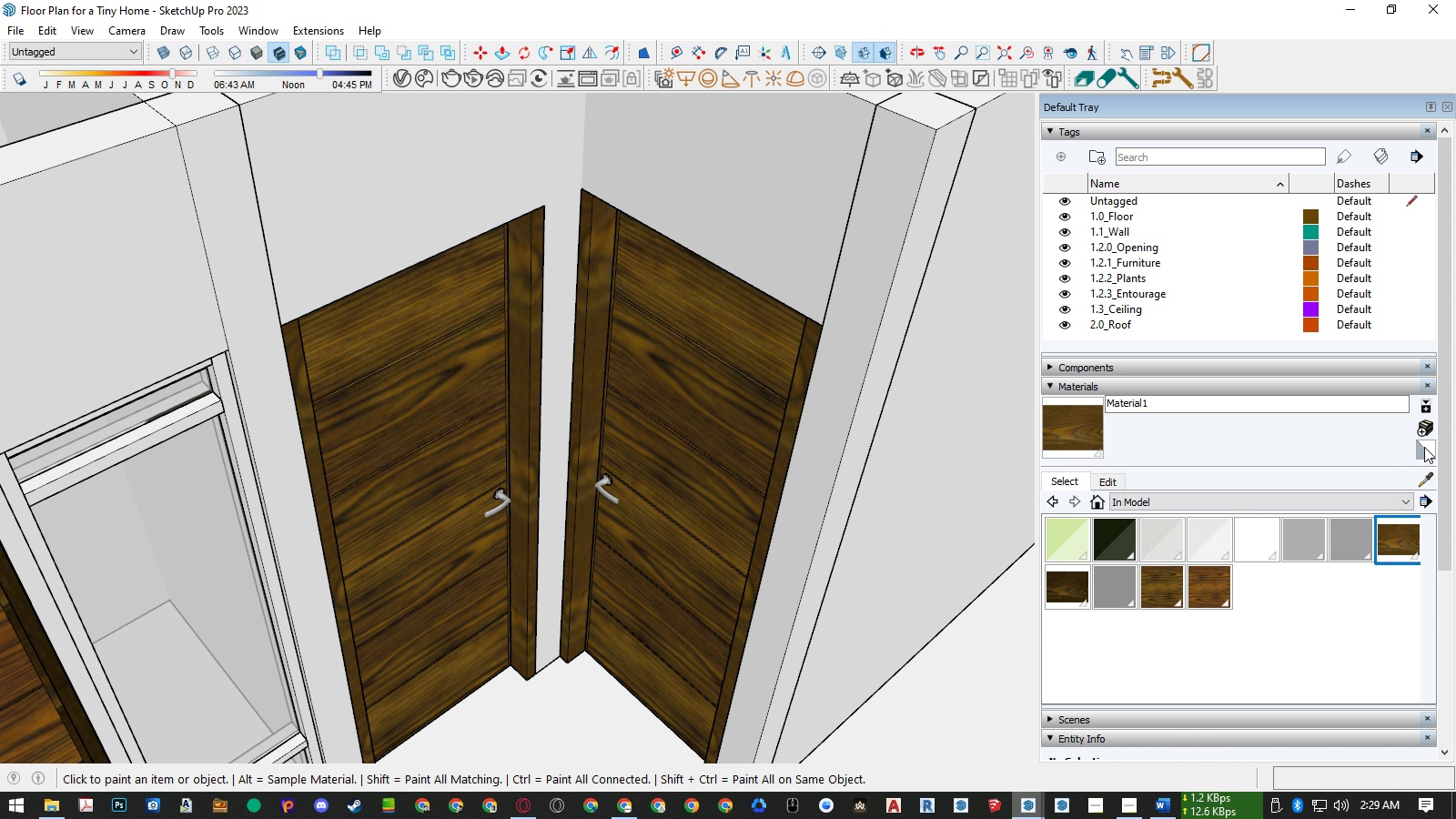 
left_click([1426, 477])
 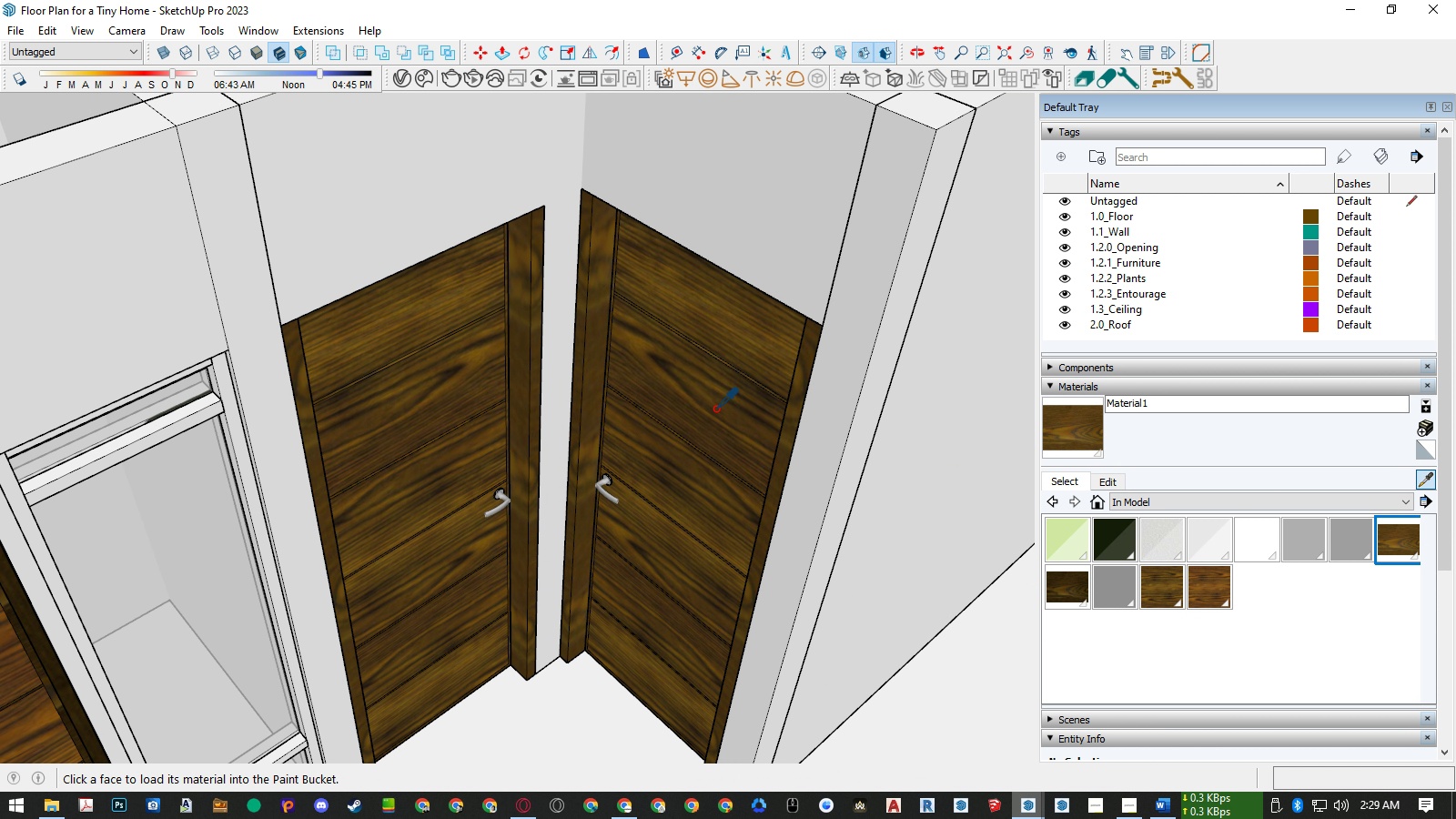 
left_click([715, 409])
 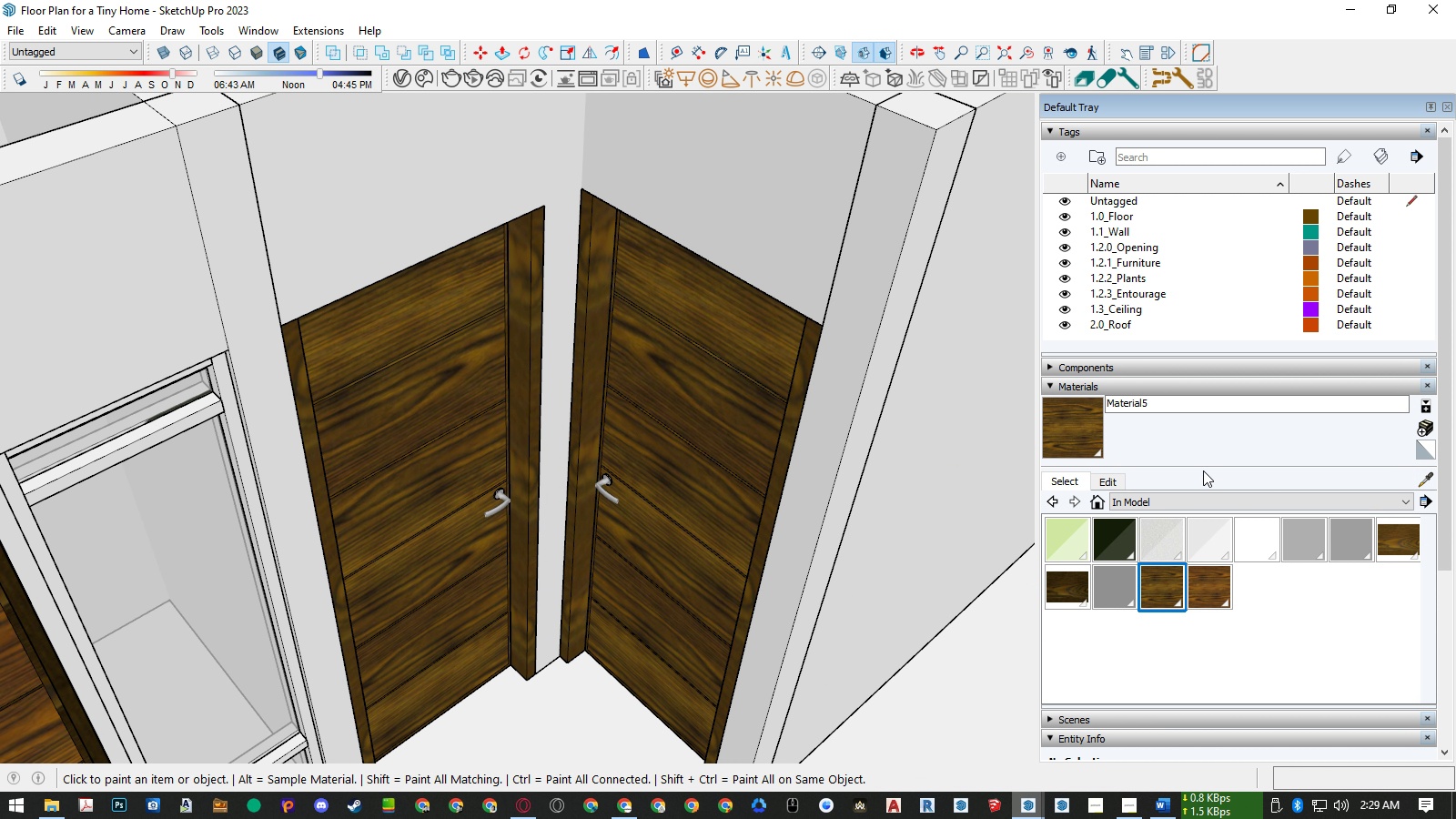 
mouse_move([1387, 479])
 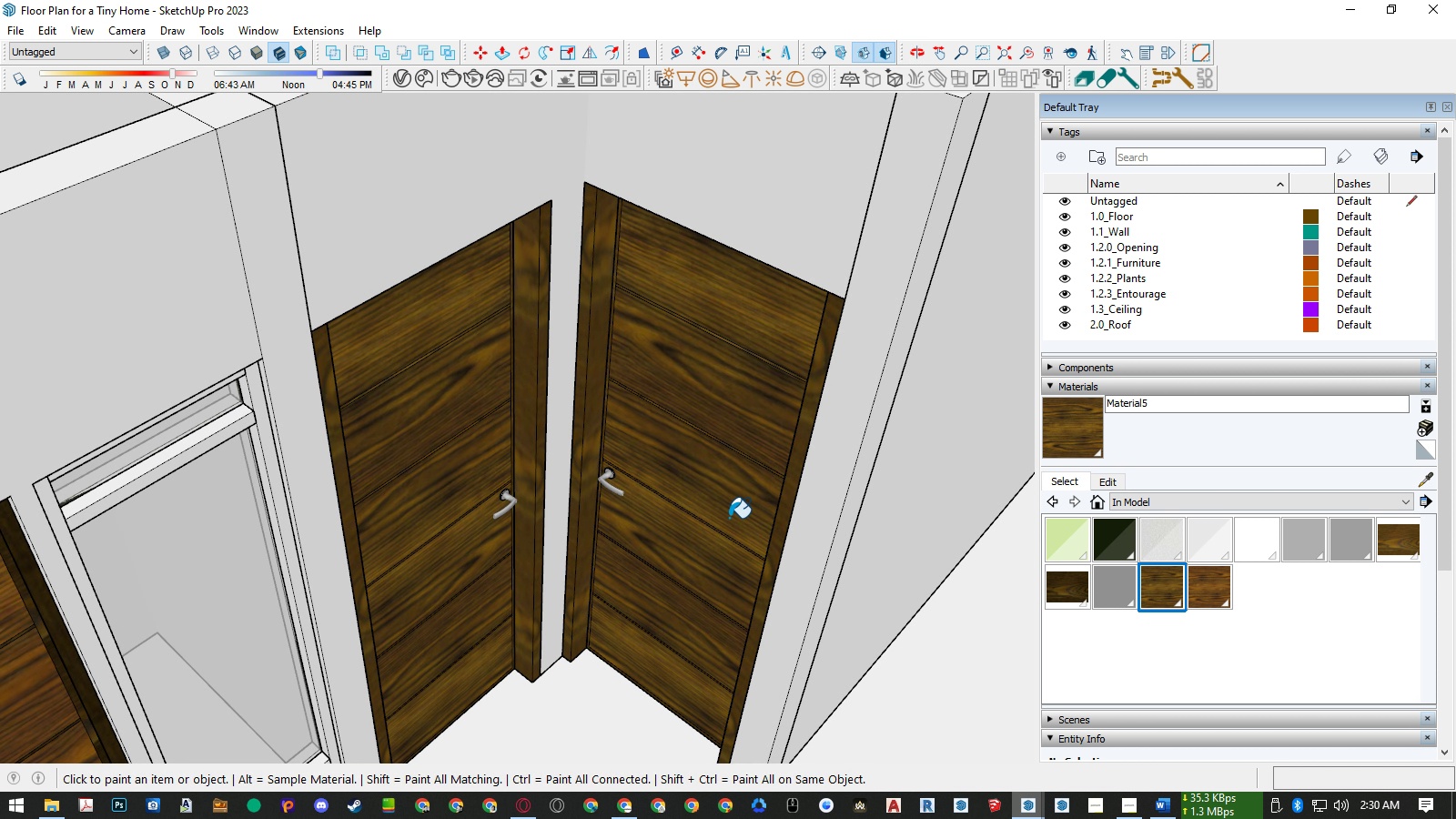 
scroll: coordinate [707, 462], scroll_direction: down, amount: 6.0
 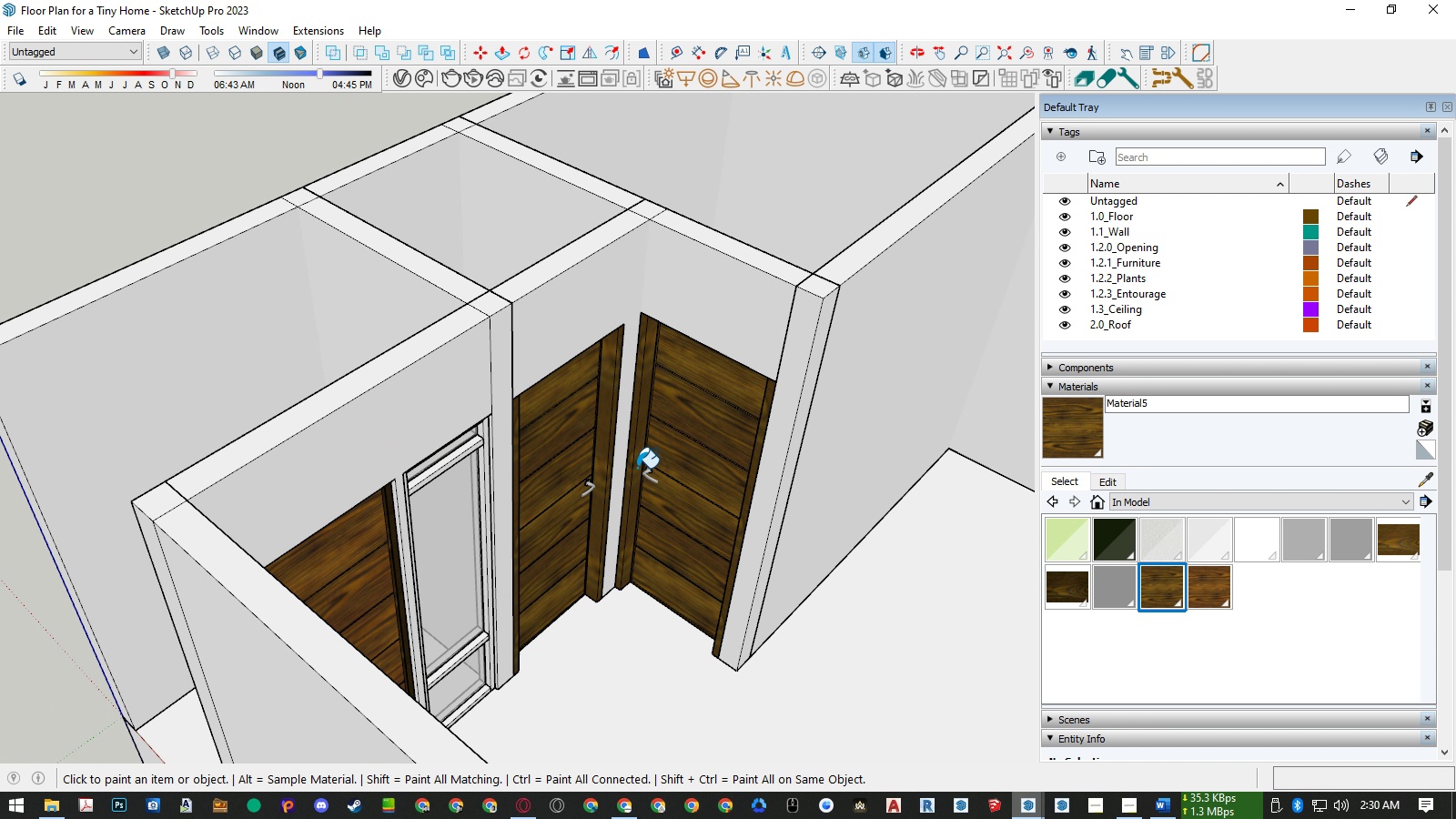 
key(Space)
 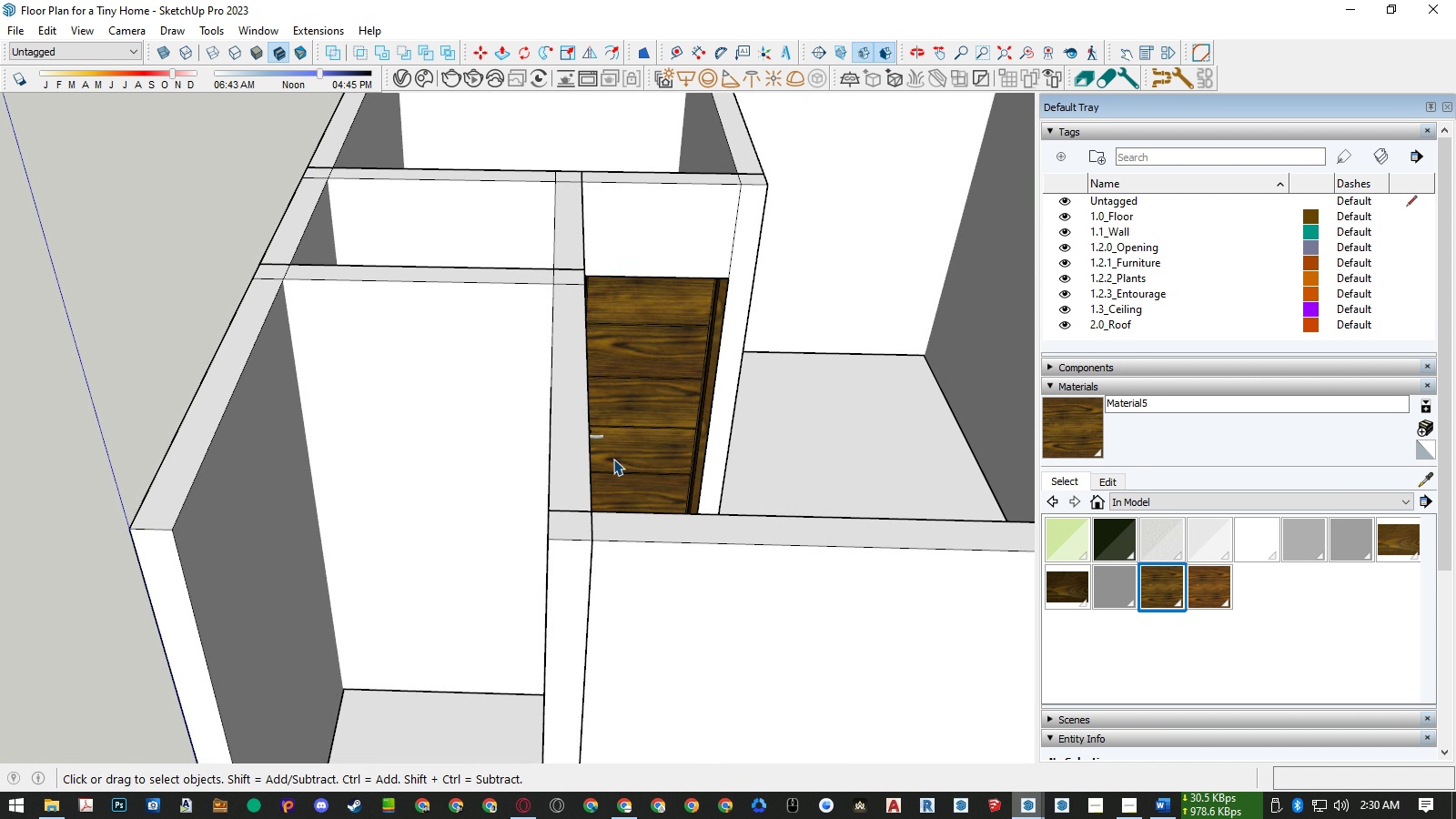 
scroll: coordinate [369, 369], scroll_direction: down, amount: 10.0
 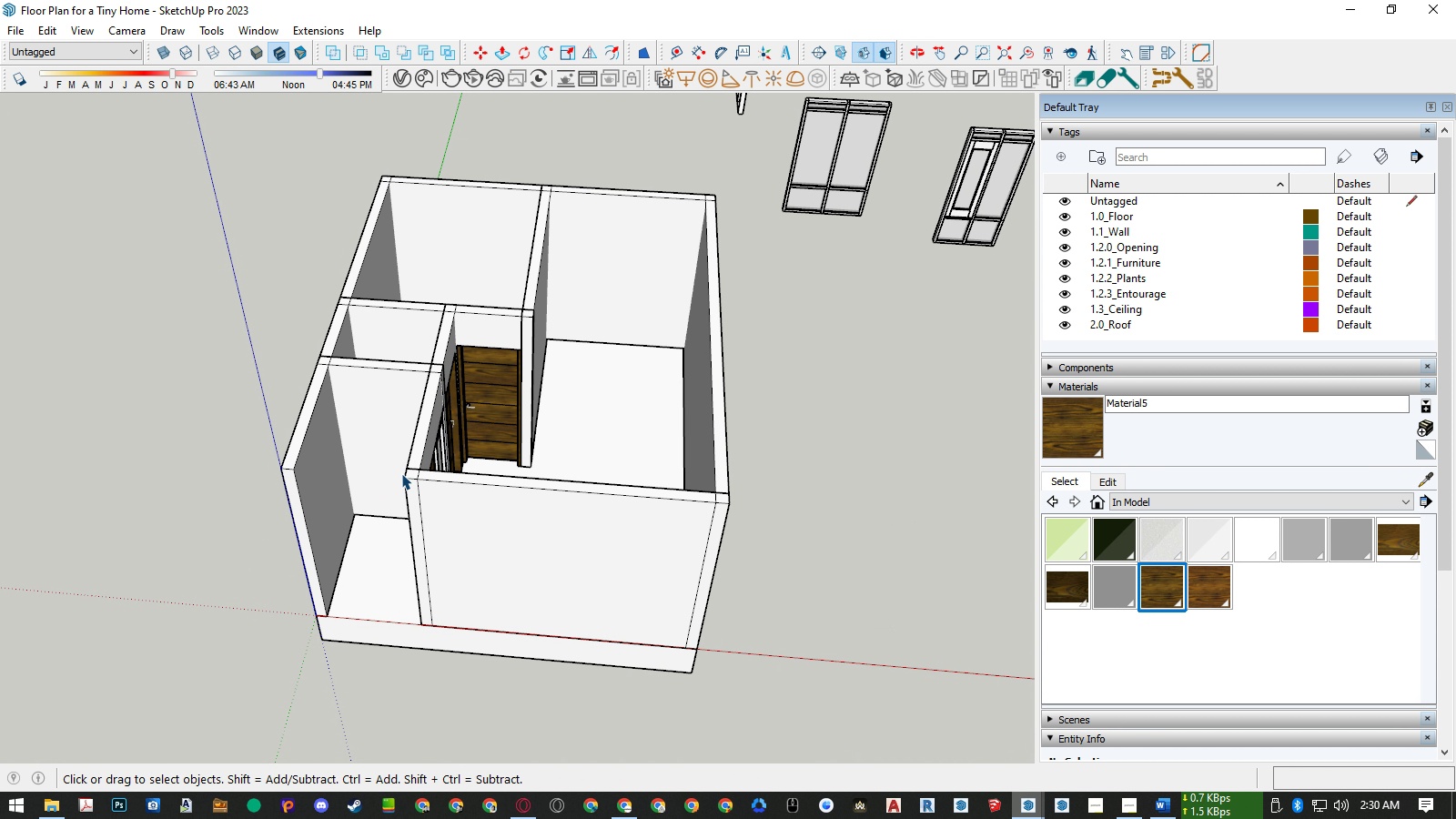 
wait(8.5)
 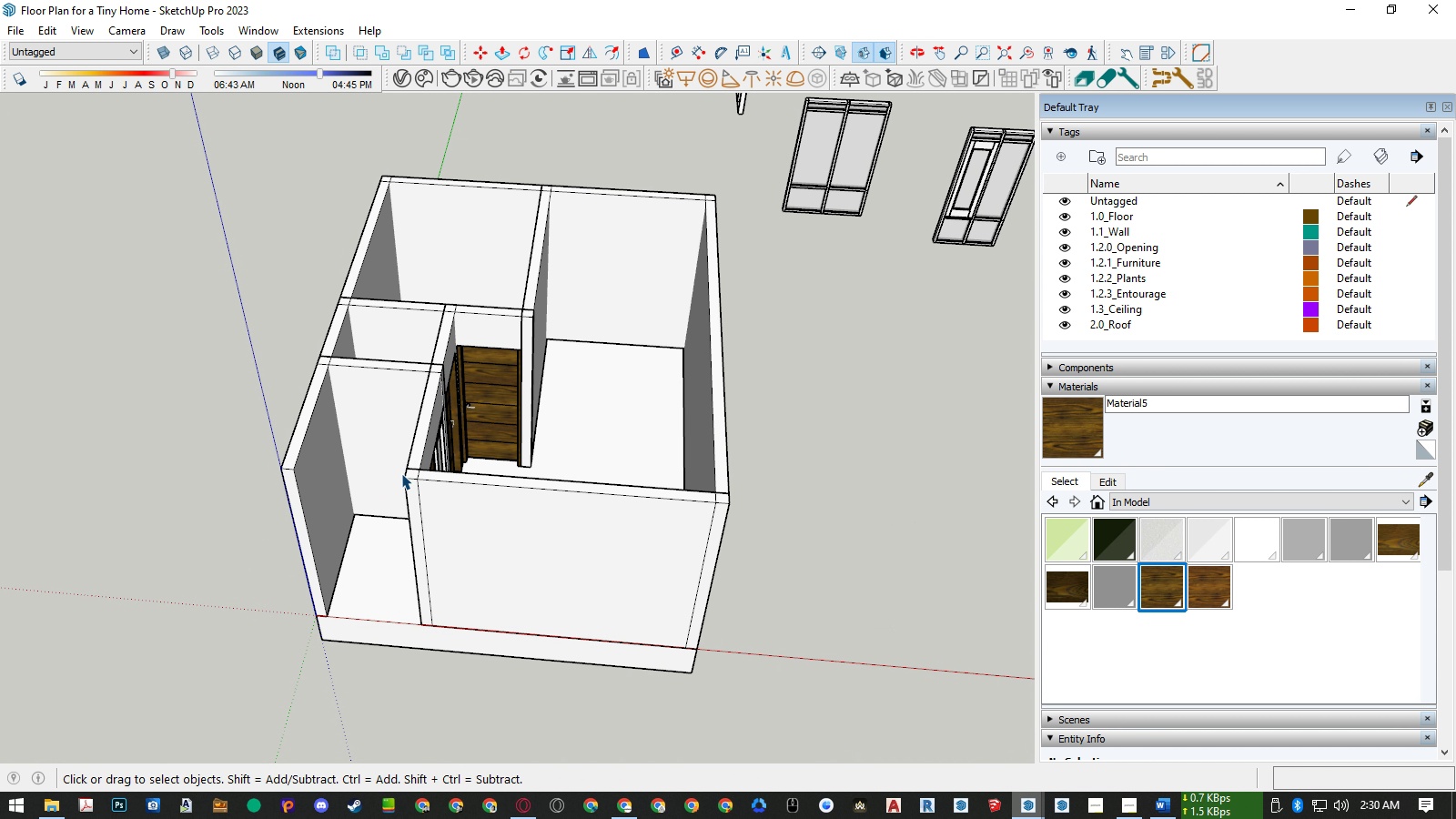 
left_click([55, 805])
 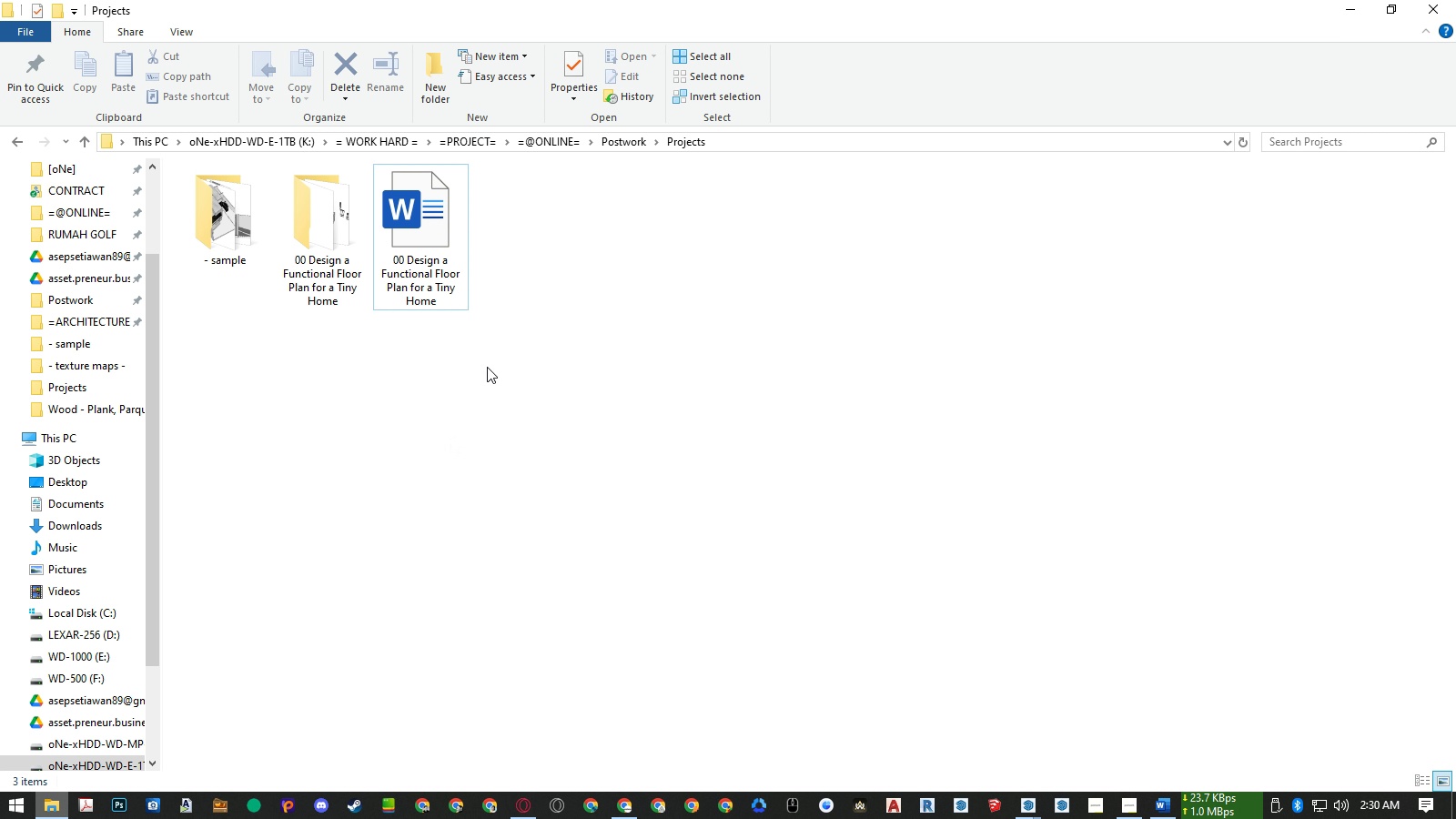 
left_click([487, 367])
 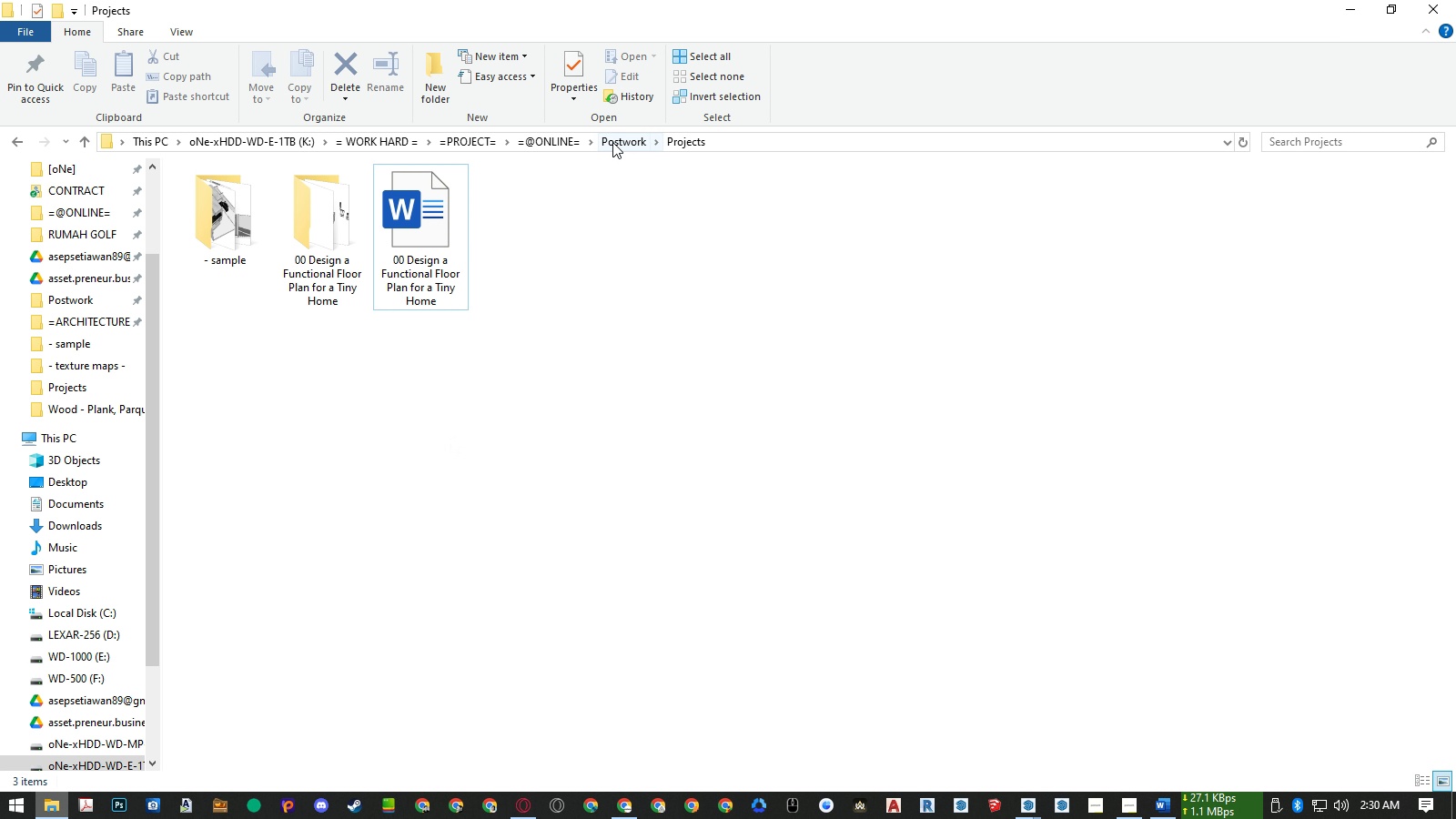 
left_click([613, 142])
 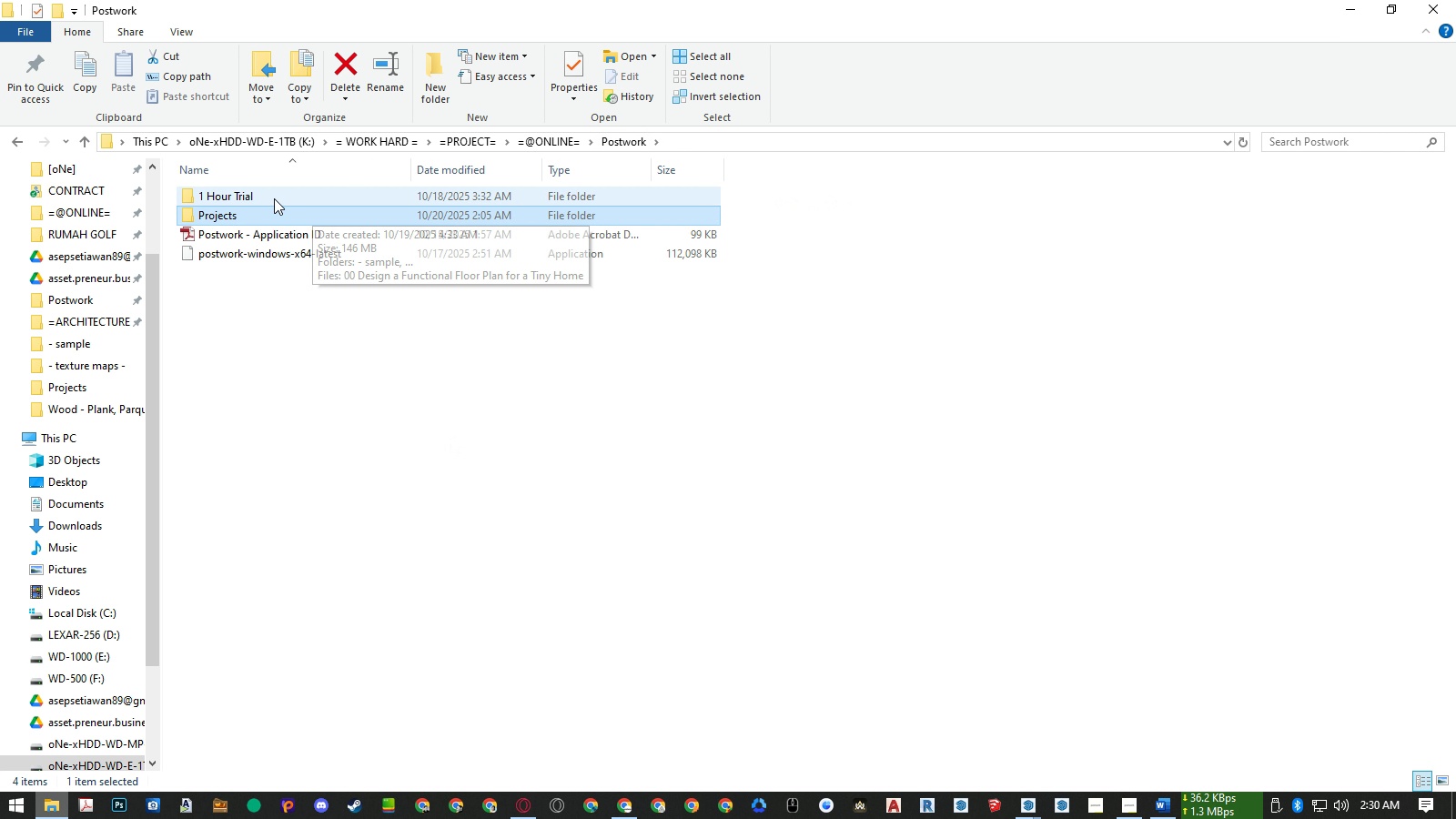 
double_click([274, 197])
 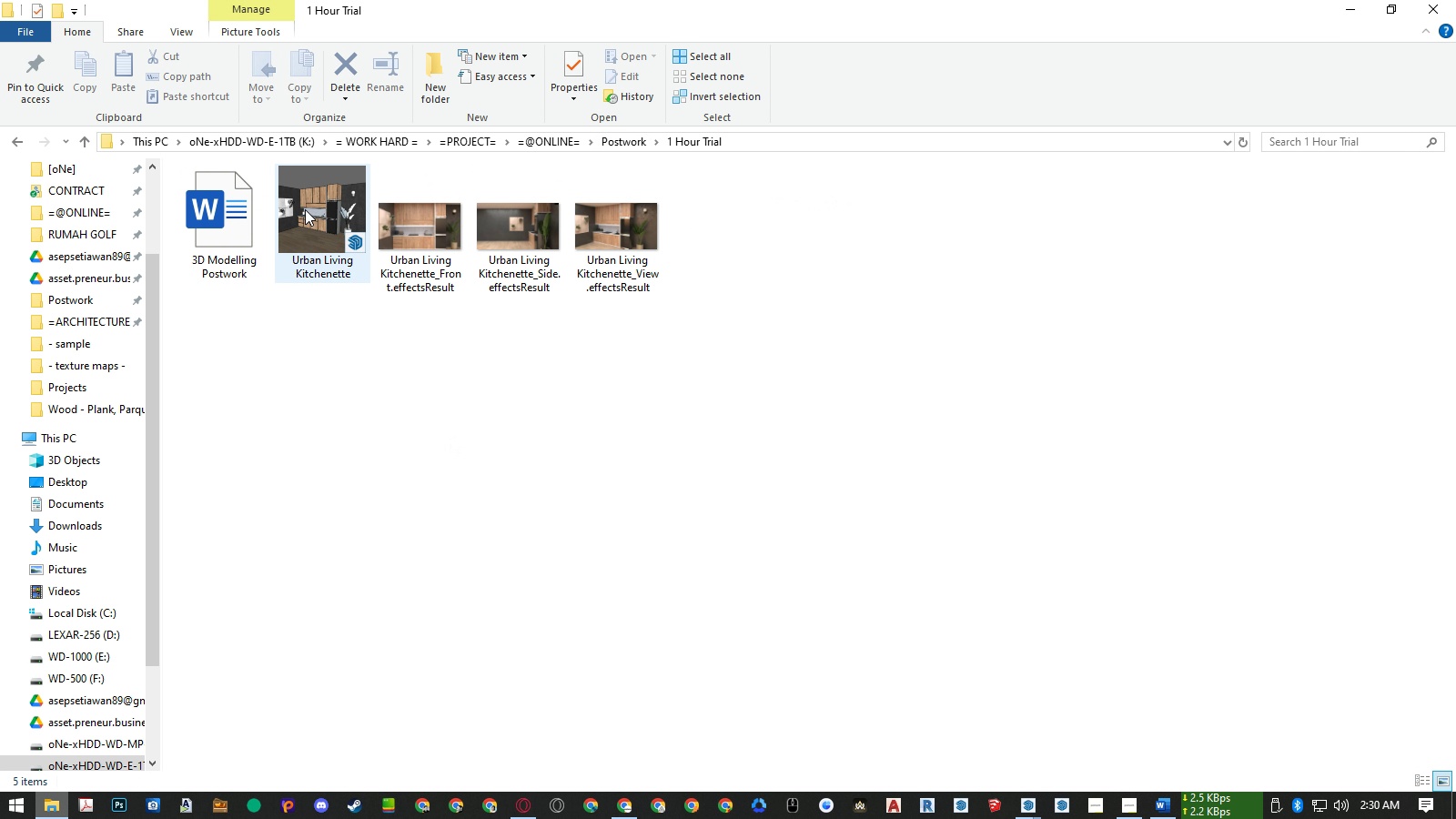 
double_click([305, 209])
 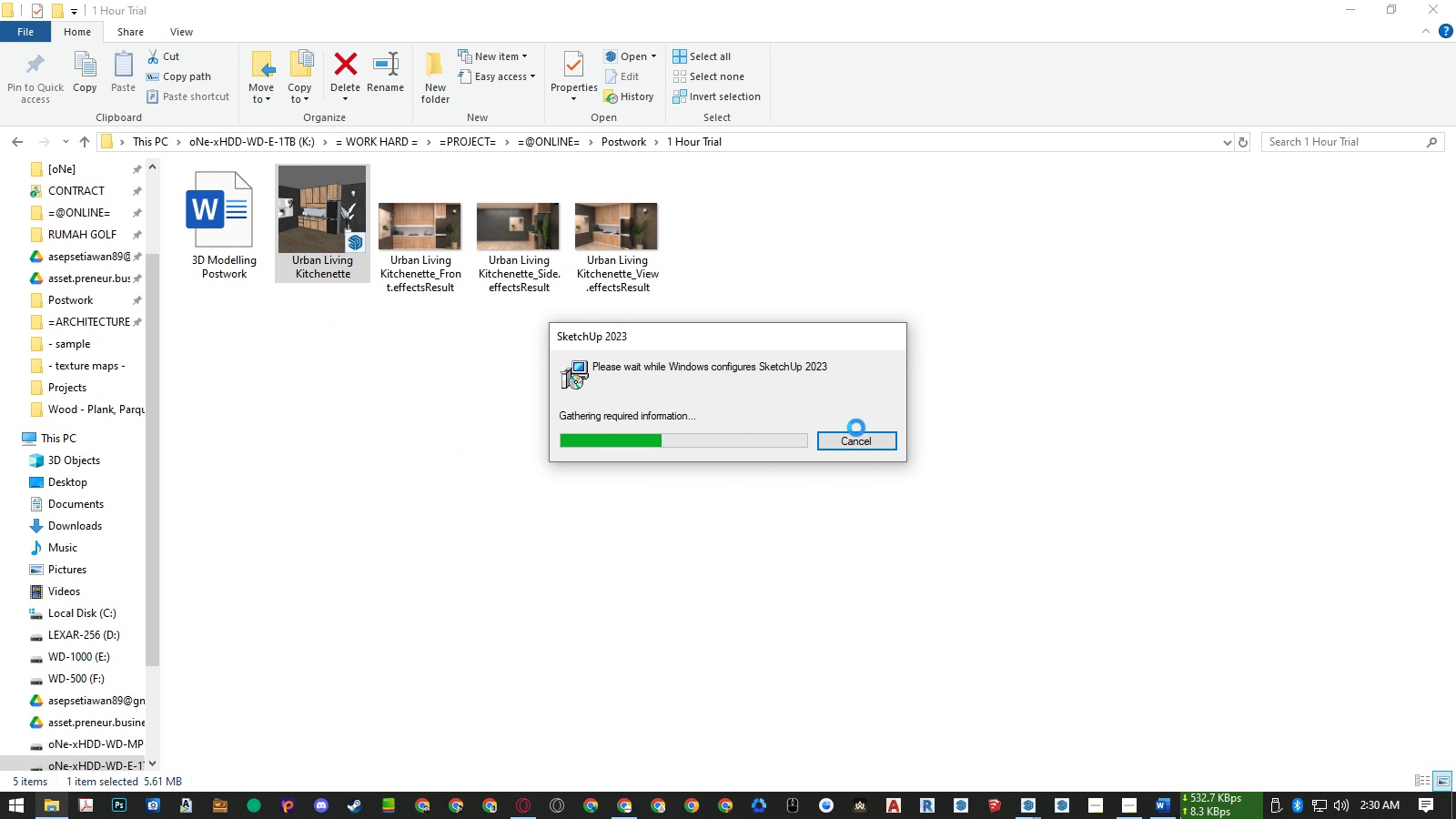 
left_click([859, 340])
 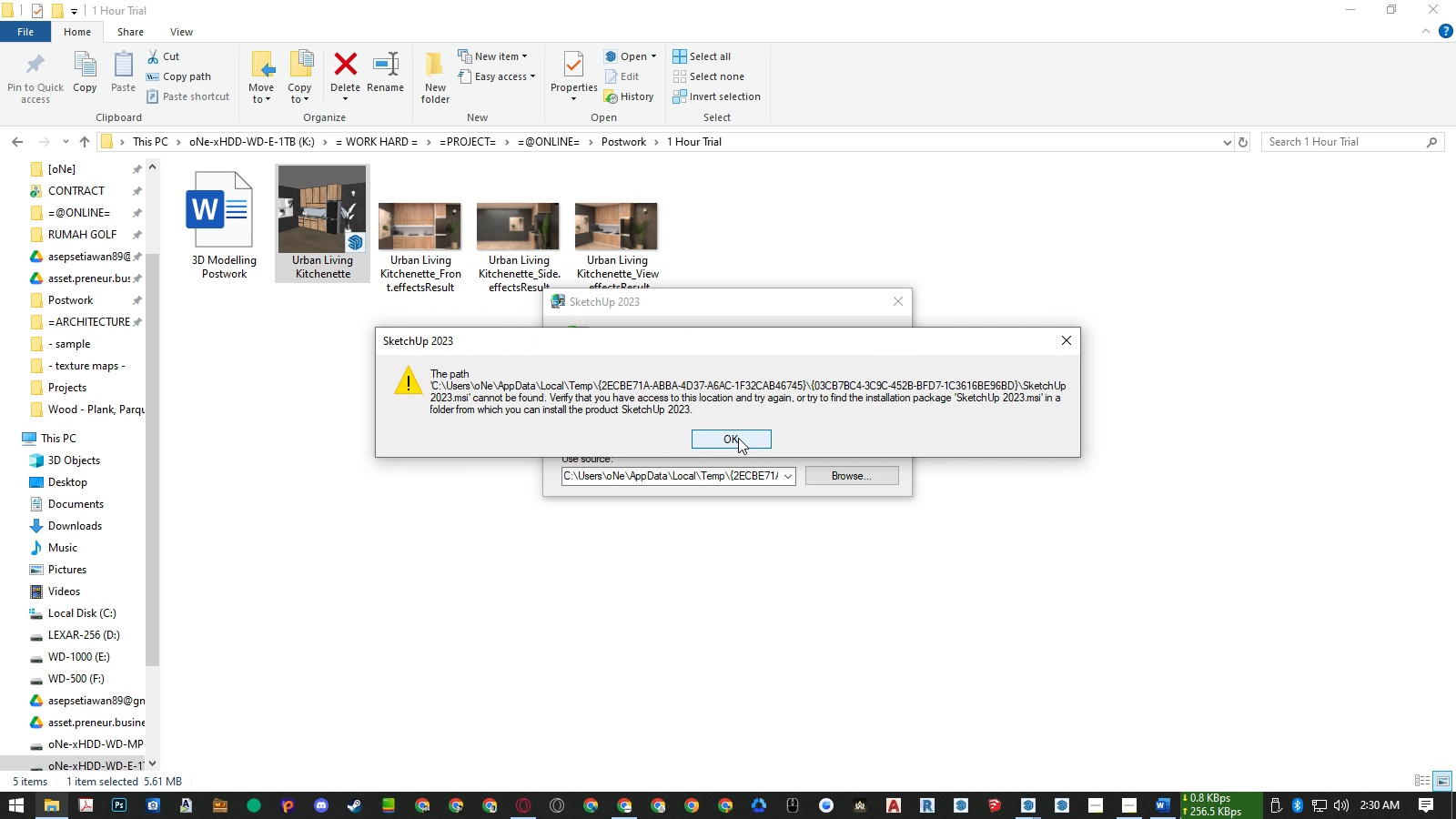 
left_click([738, 438])
 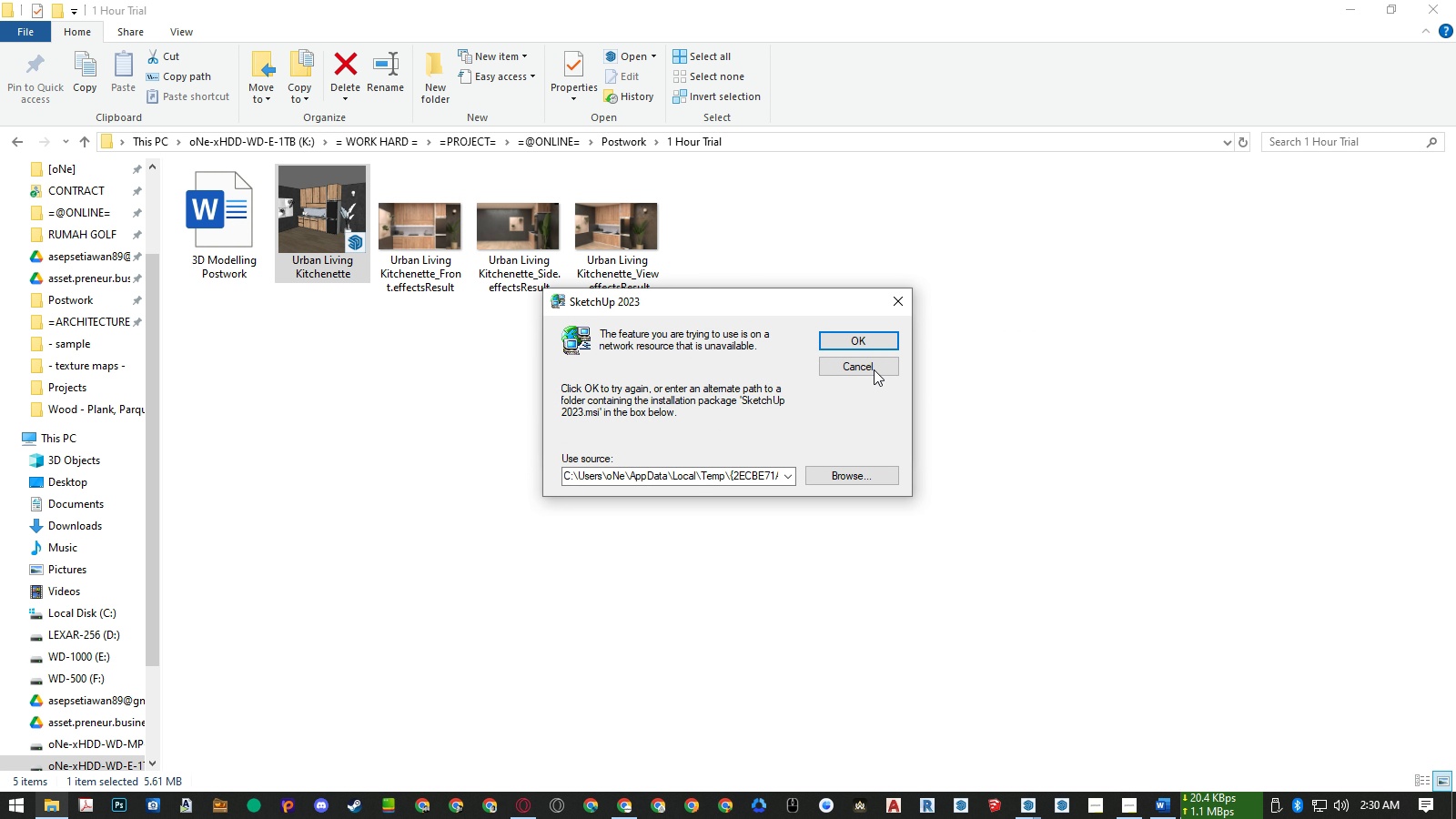 
left_click([874, 368])
 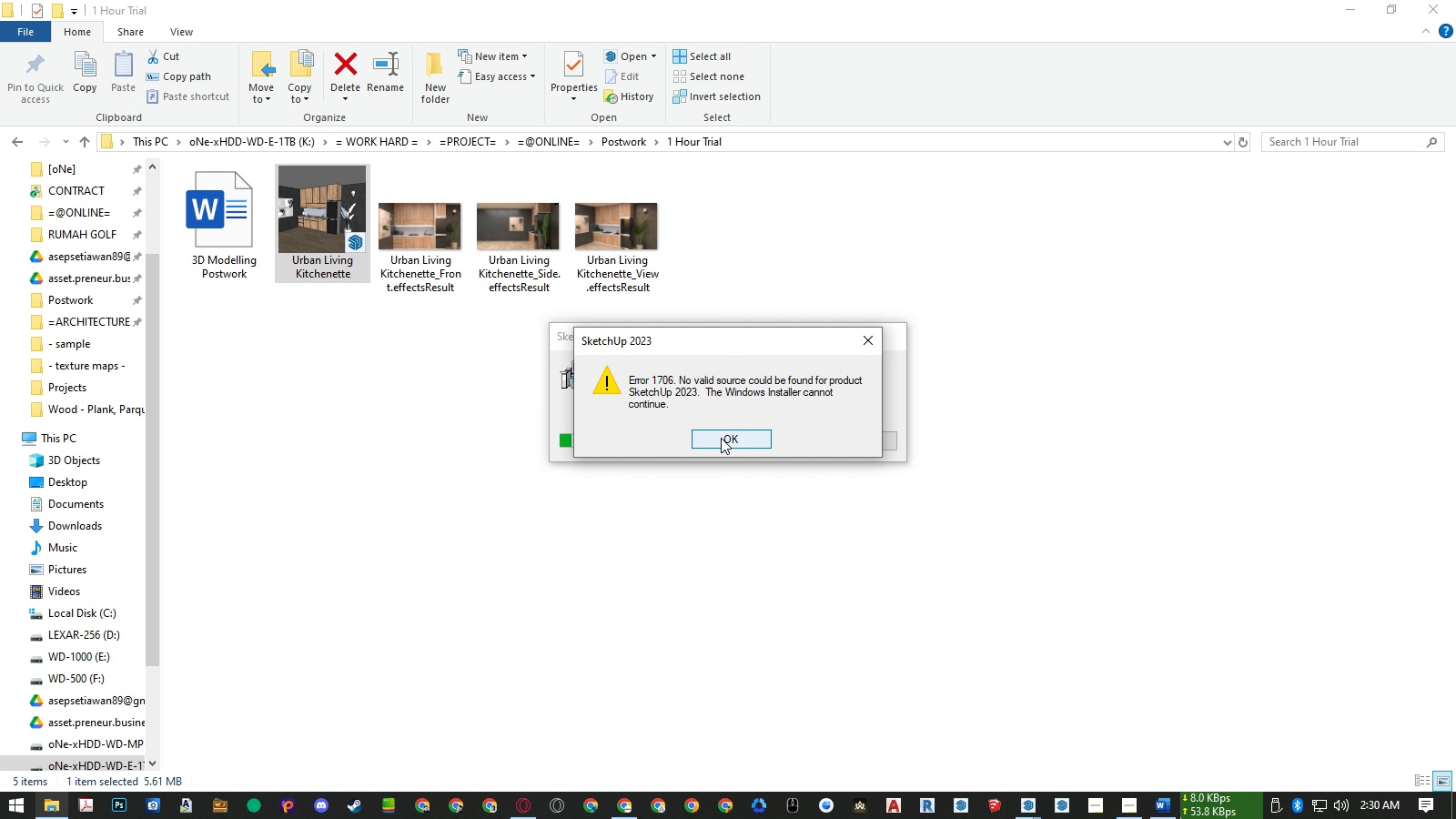 
left_click([721, 438])
 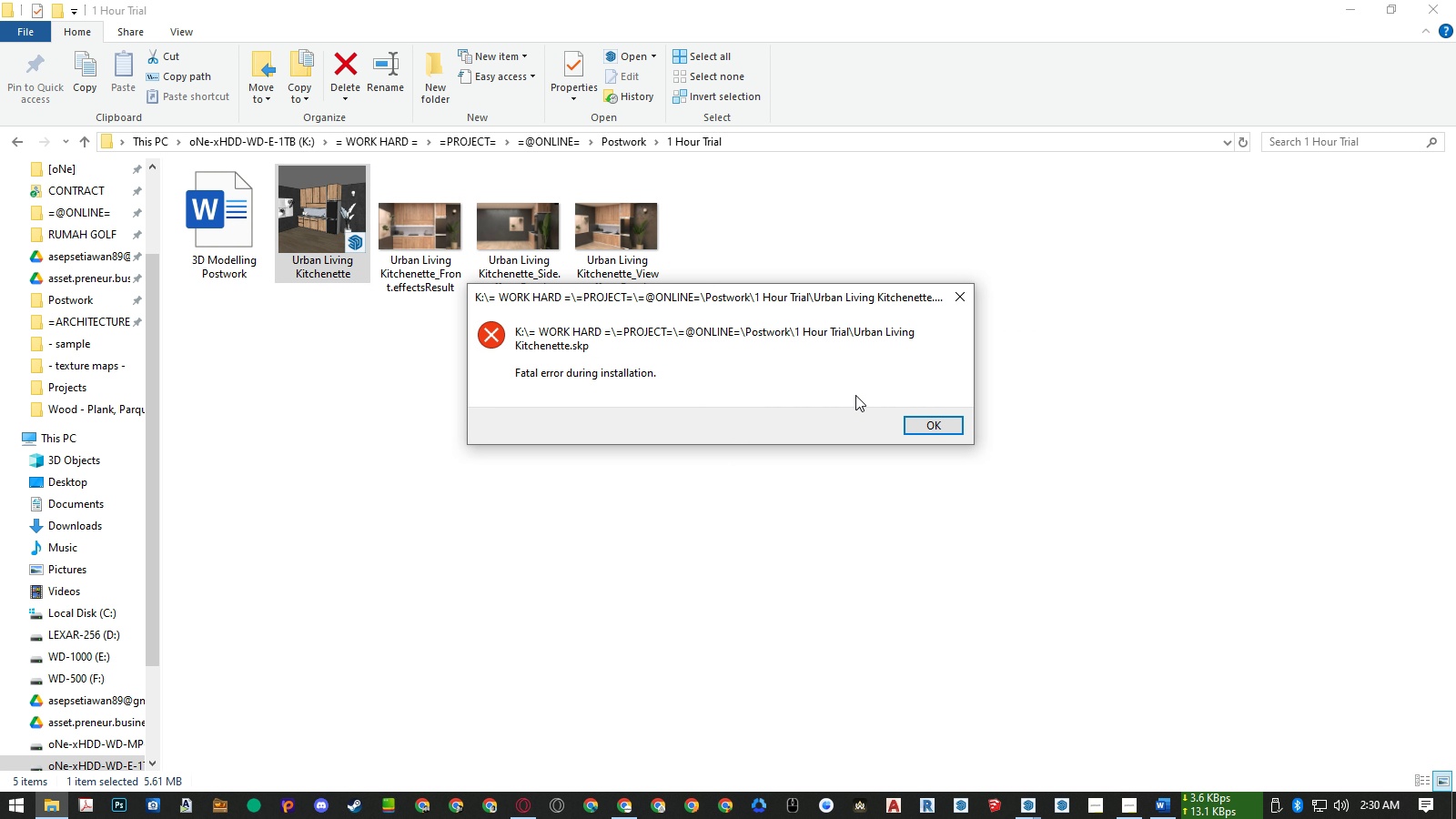 
left_click([918, 427])
 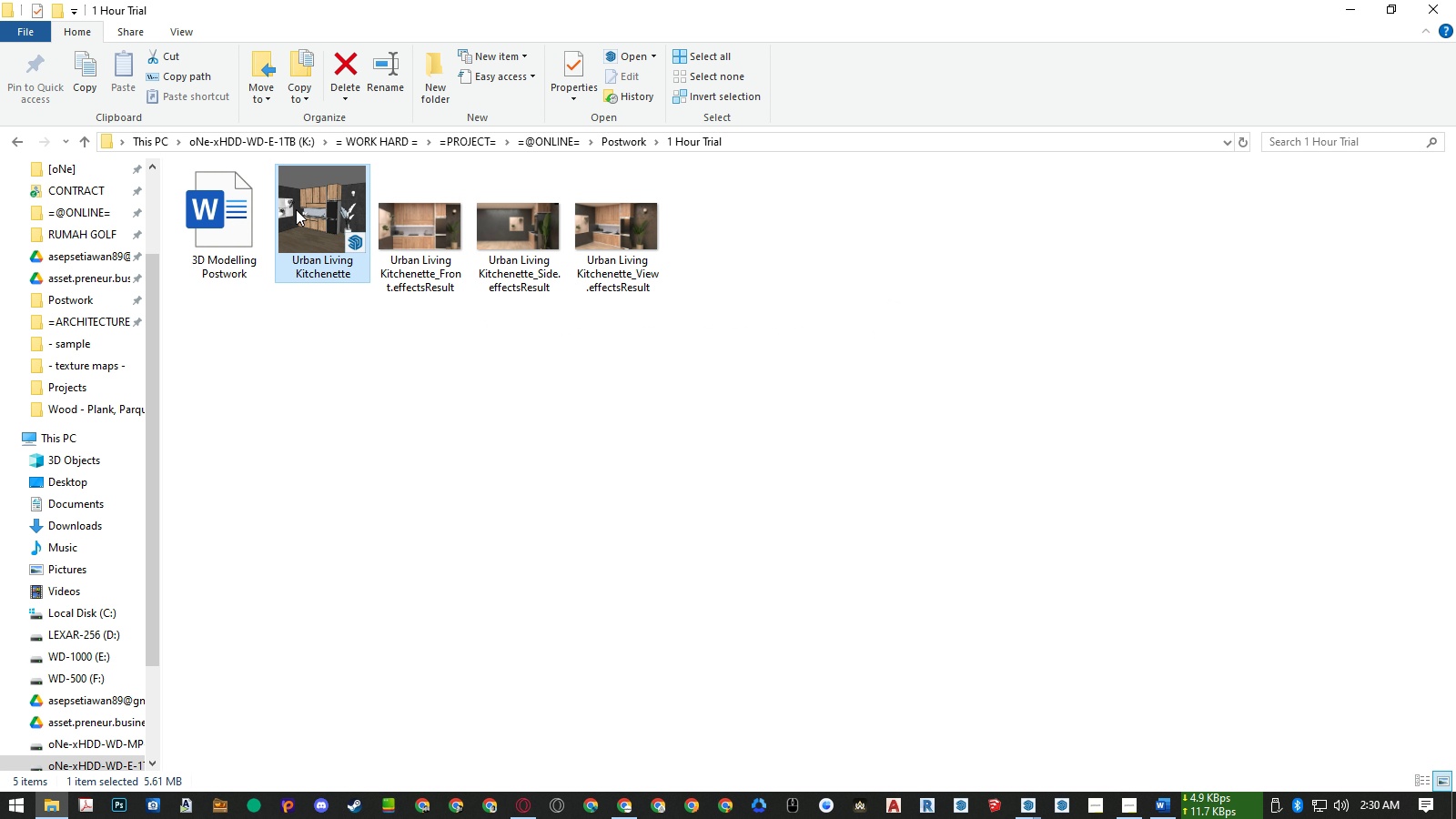 
right_click([296, 209])
 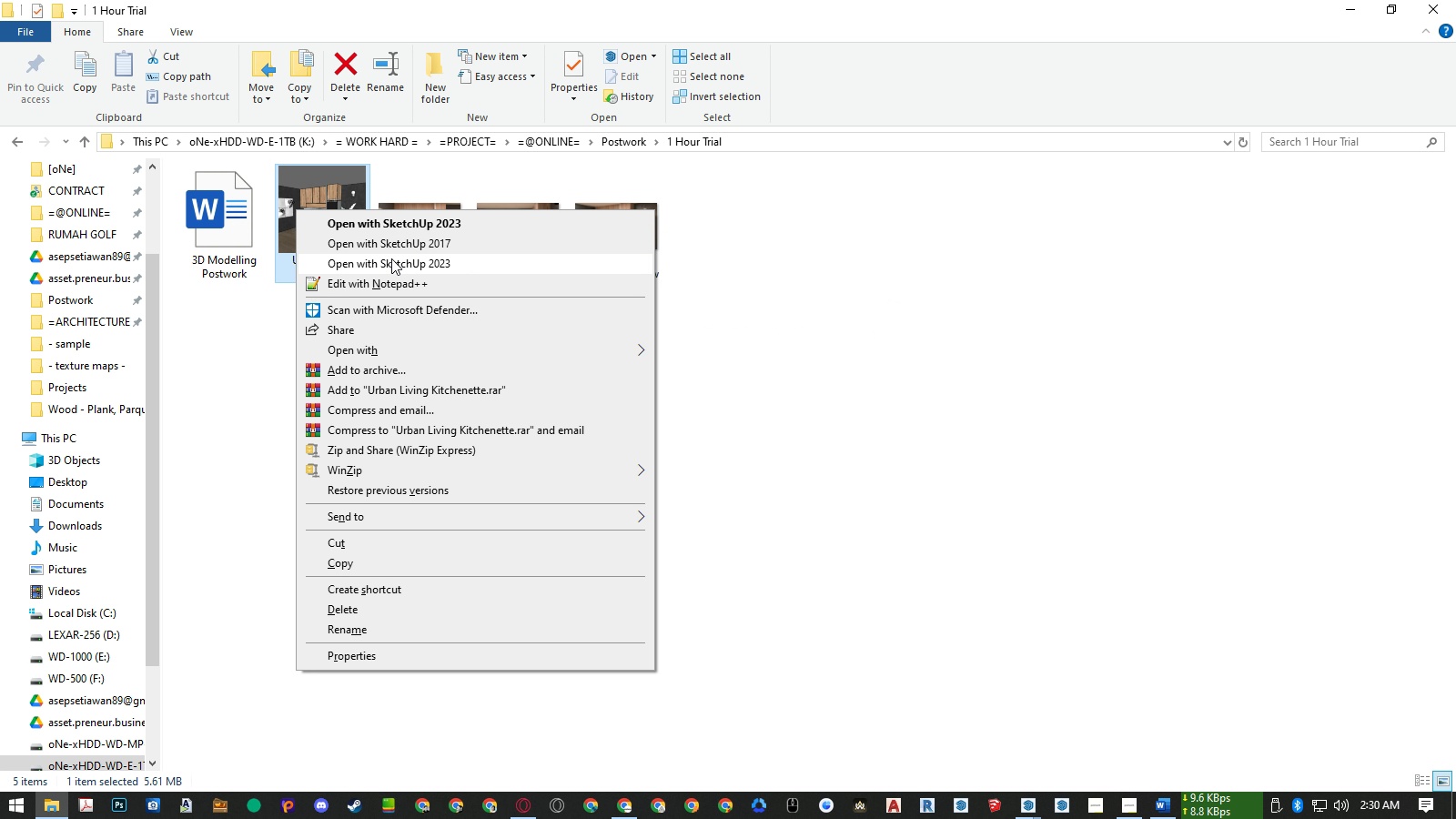 
left_click([391, 259])